 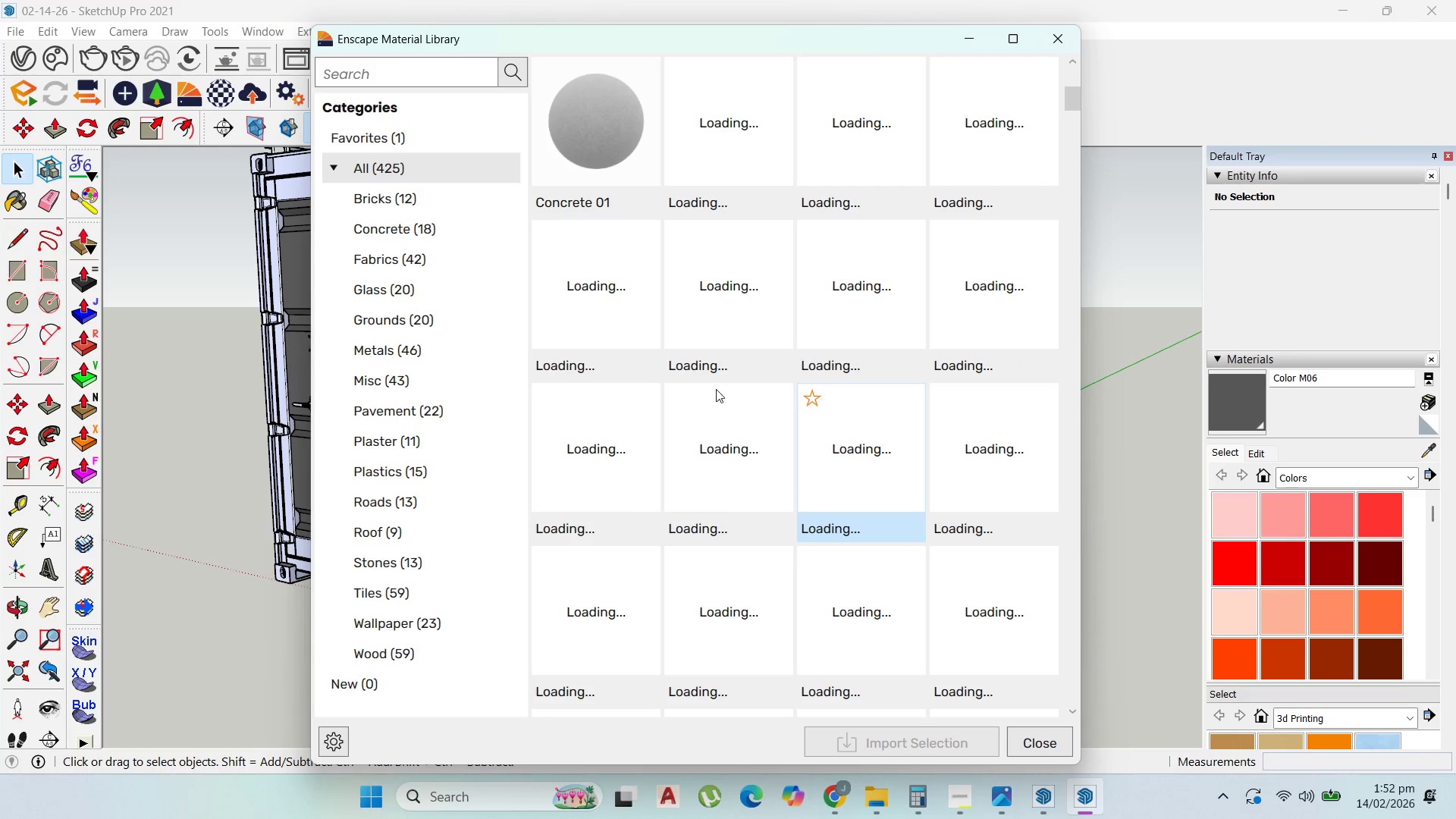 
left_click([447, 361])
 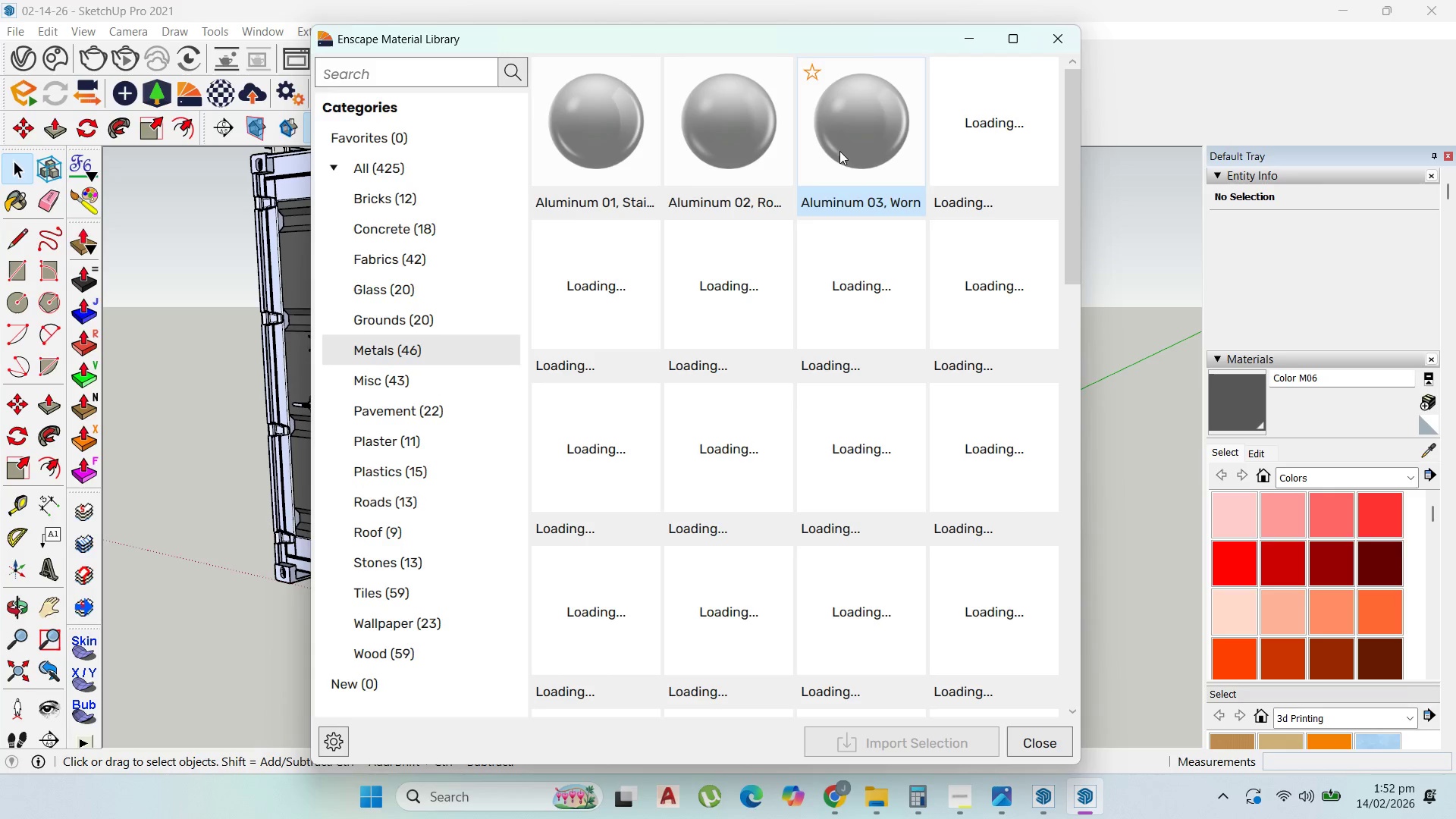 
scroll: coordinate [883, 349], scroll_direction: none, amount: 0.0
 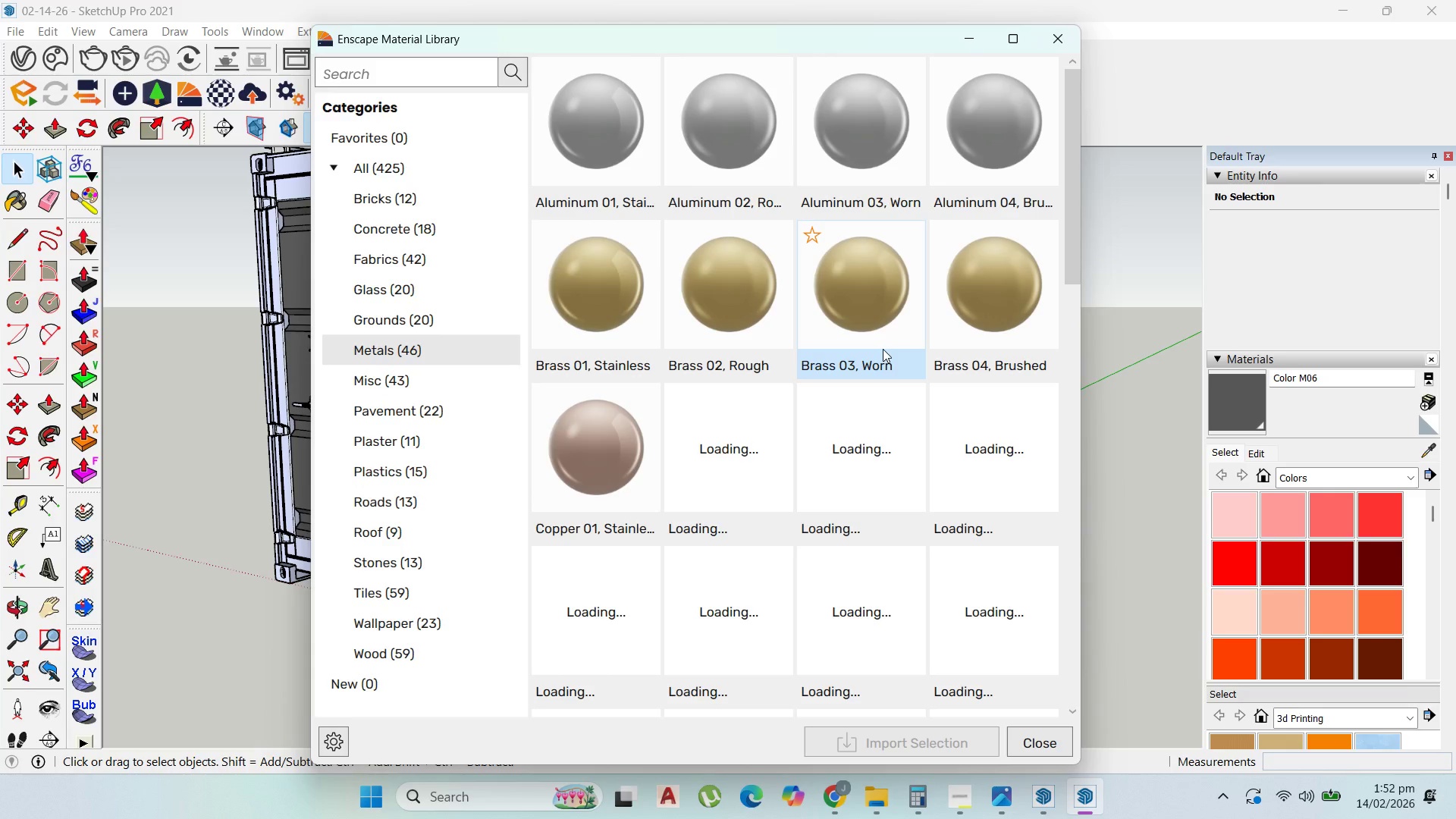 
scroll: coordinate [793, 403], scroll_direction: down, amount: 3.0
 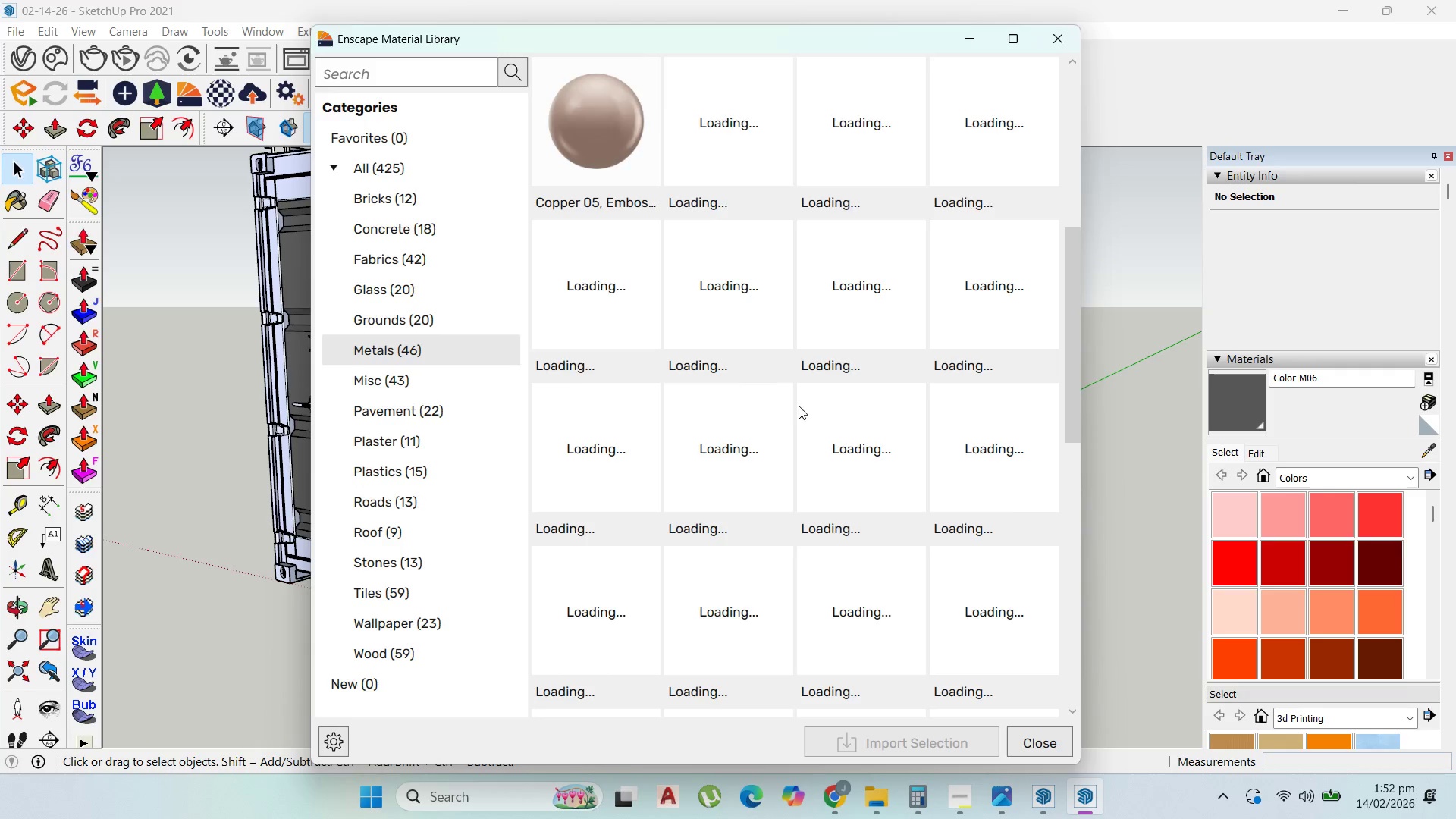 
scroll: coordinate [796, 404], scroll_direction: up, amount: 1.0
 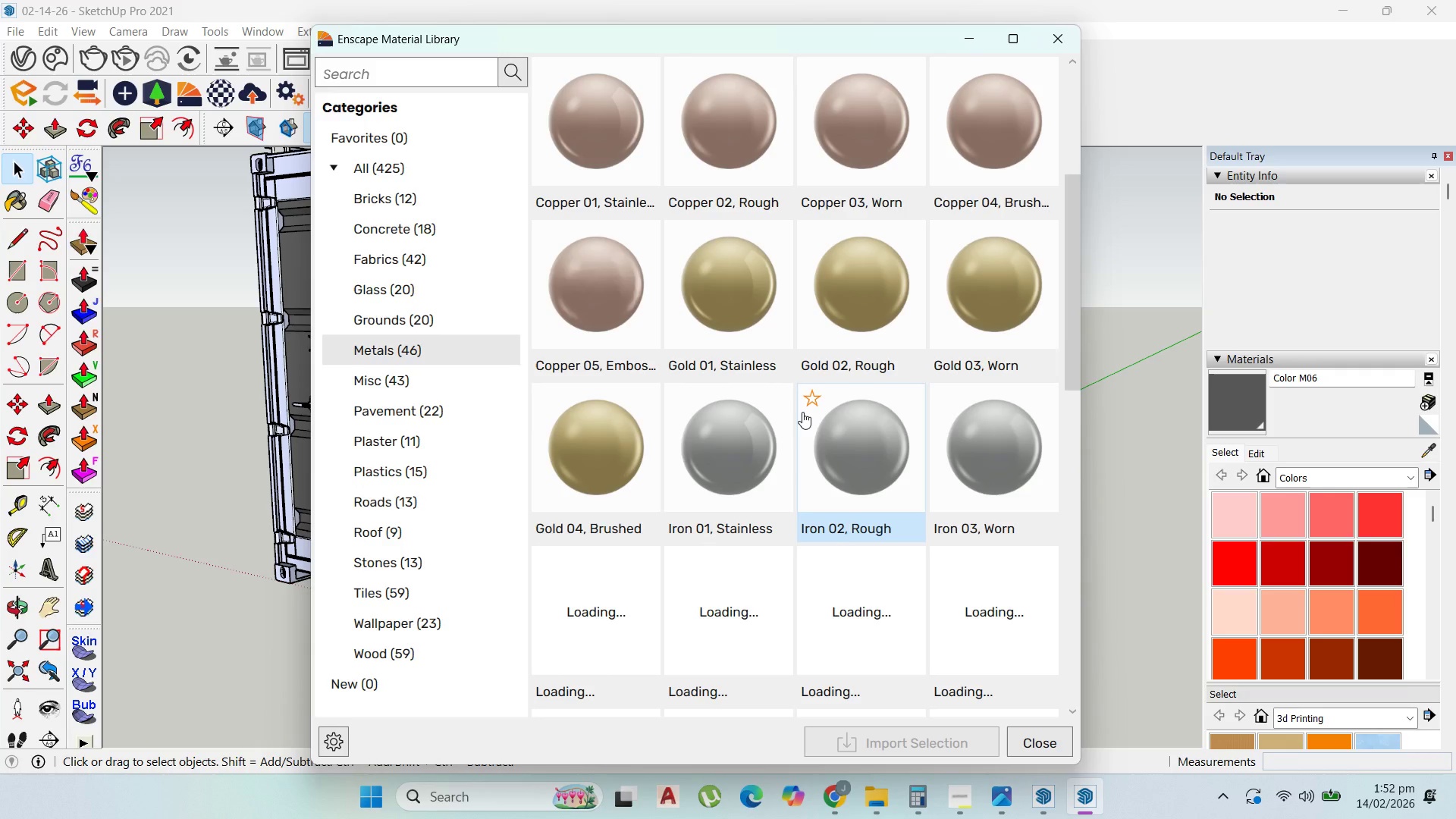 
wait(6.29)
 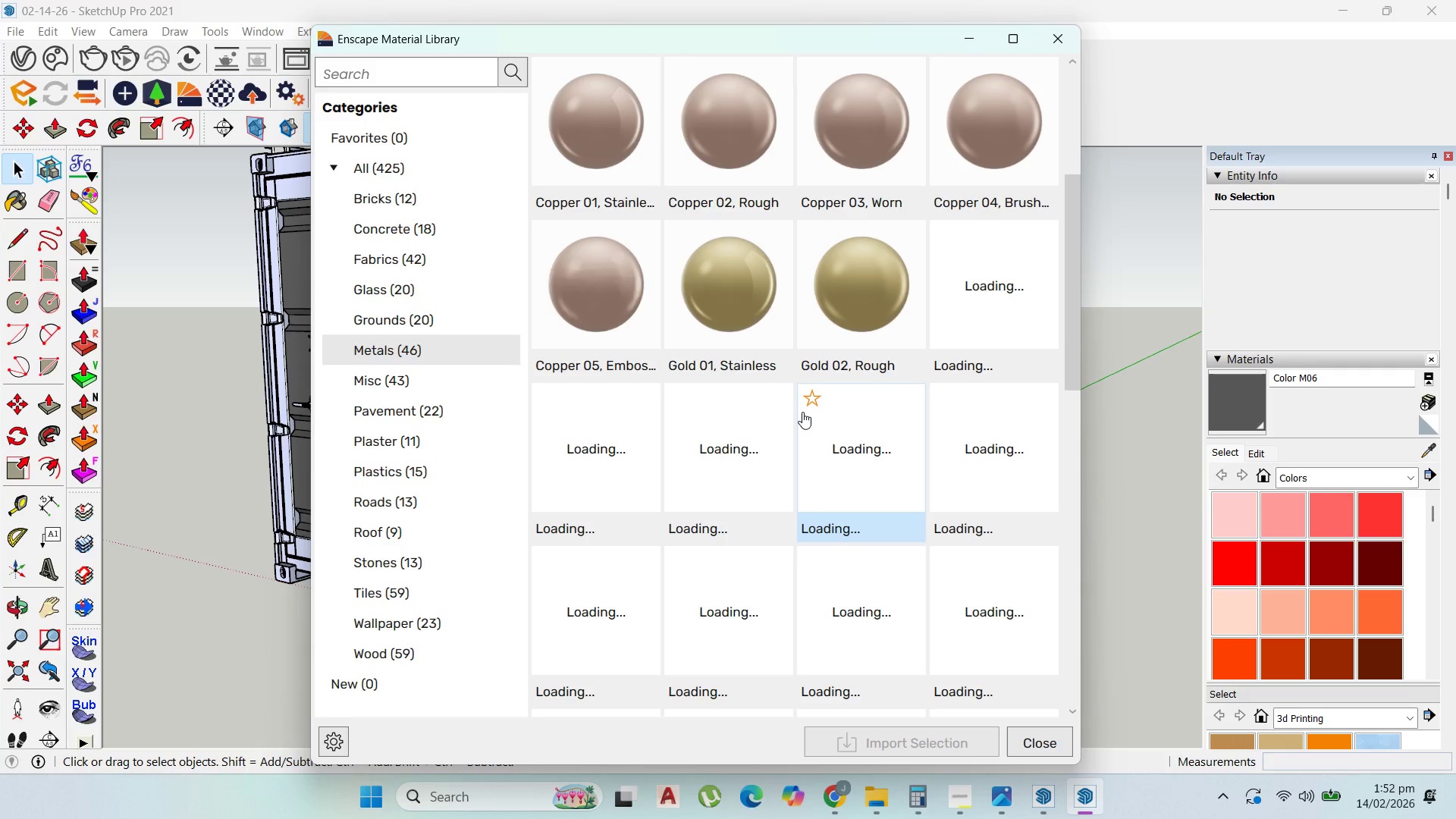 
scroll: coordinate [933, 302], scroll_direction: down, amount: 6.0
 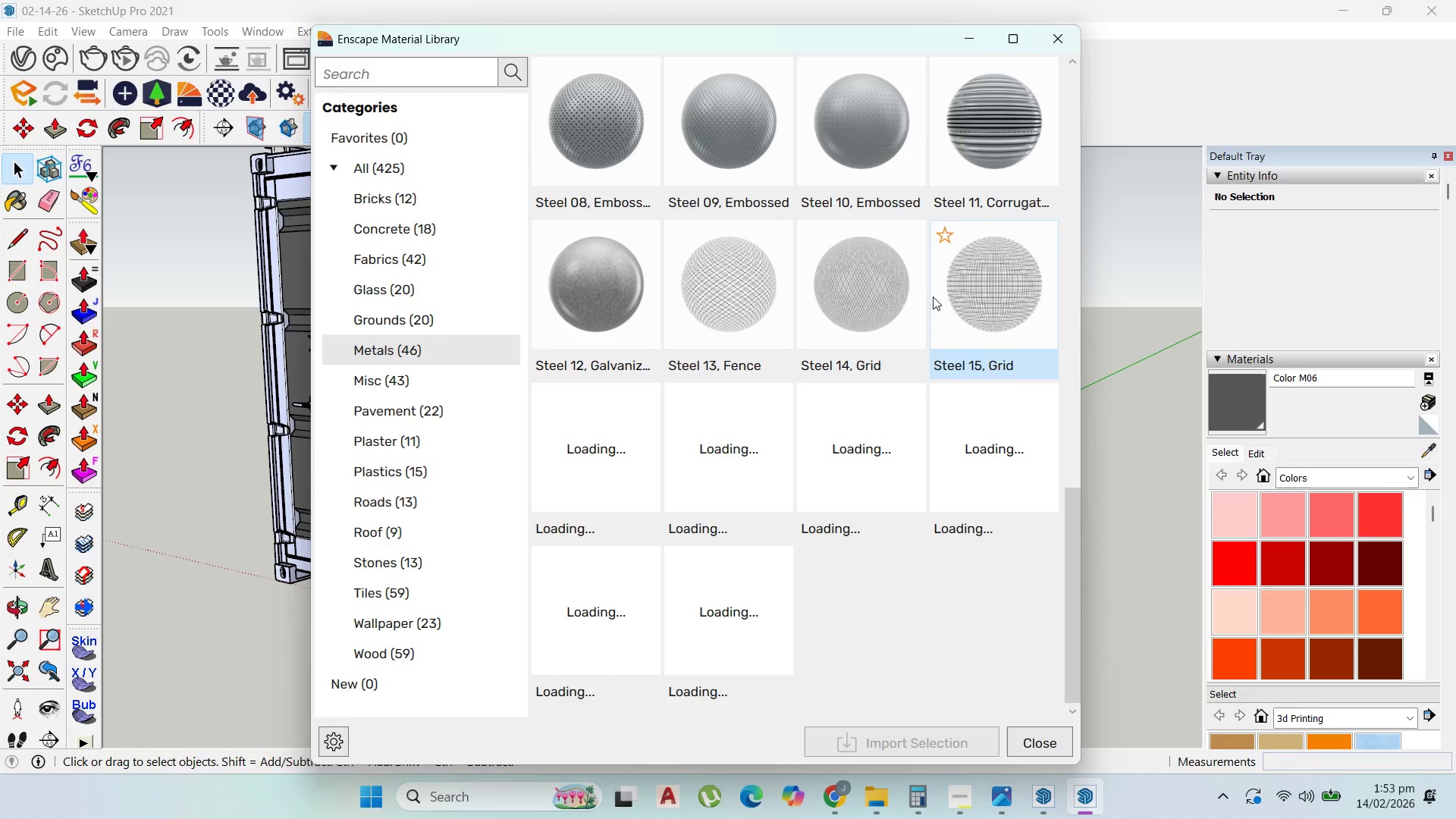 
wait(8.43)
 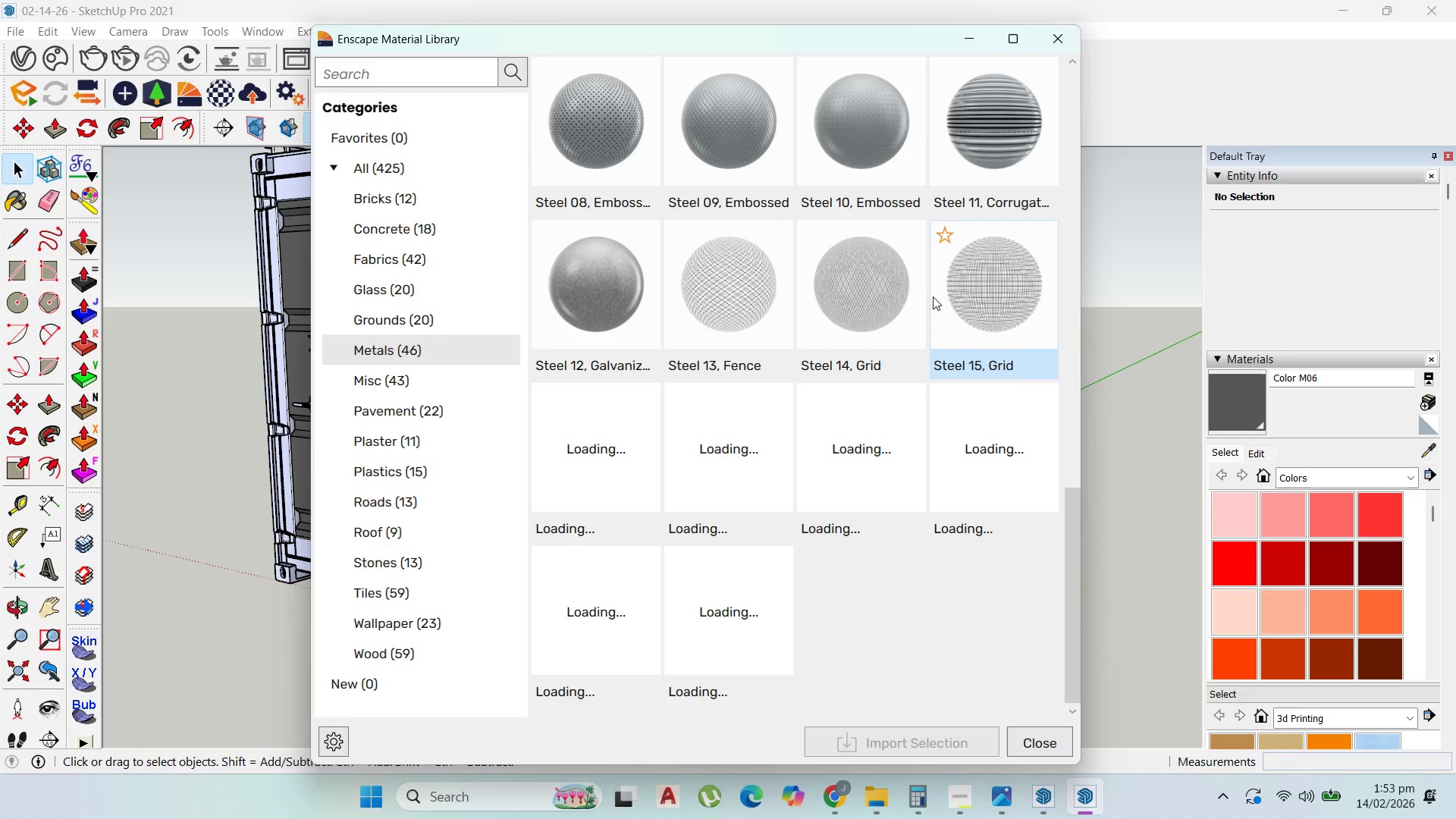 
scroll: coordinate [934, 296], scroll_direction: down, amount: 2.0
 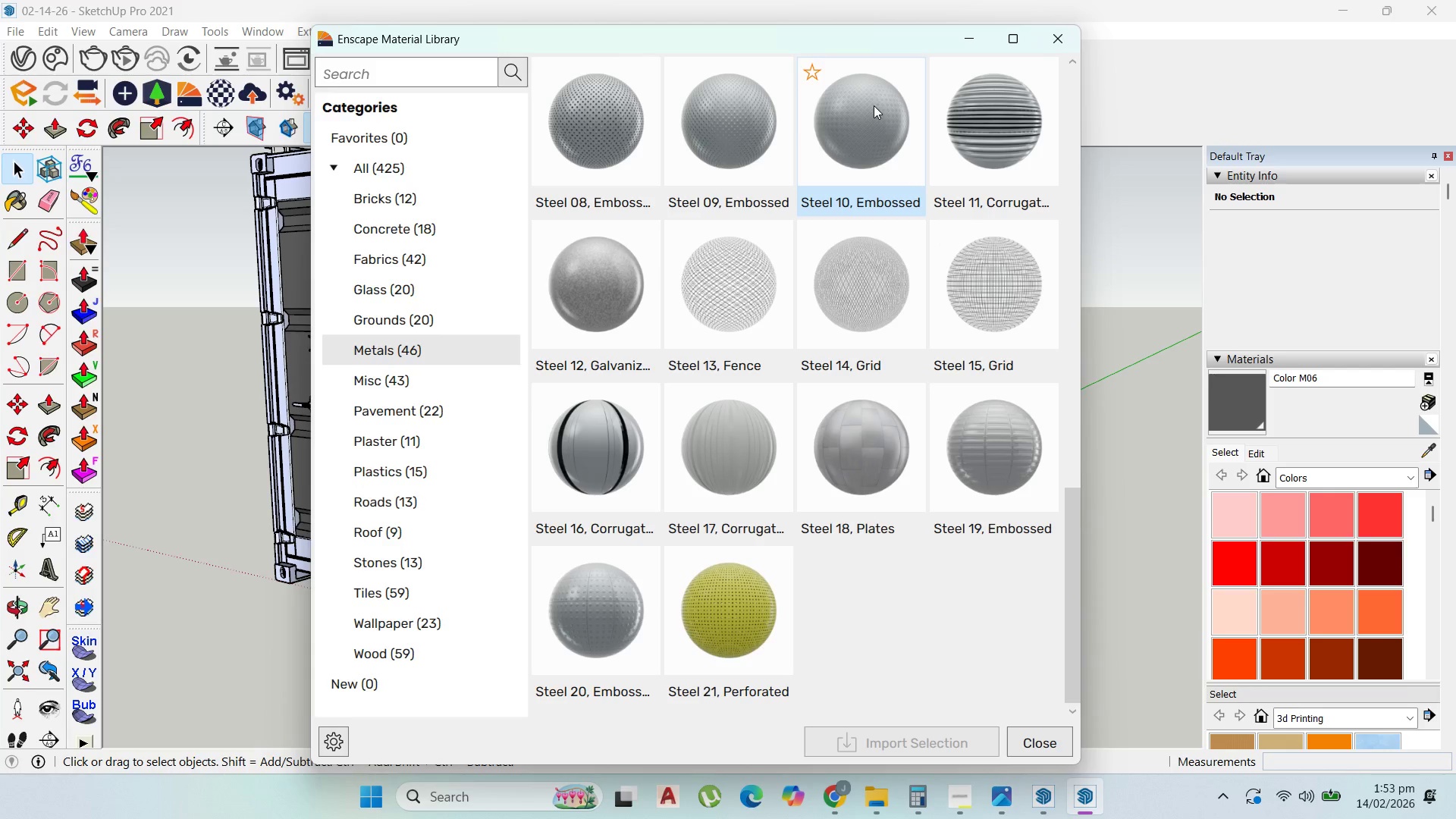 
scroll: coordinate [933, 218], scroll_direction: up, amount: 13.0
 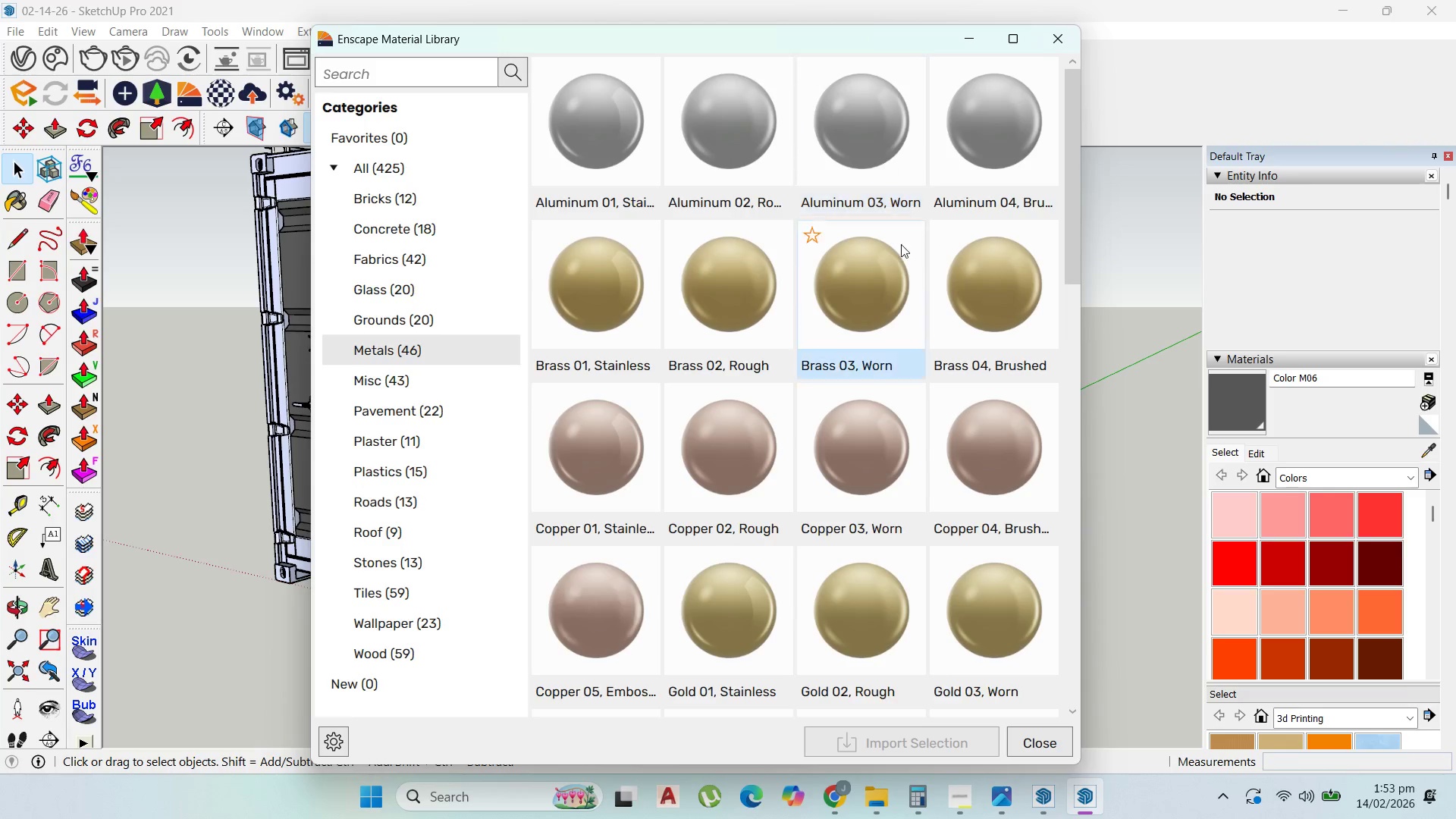 
scroll: coordinate [895, 428], scroll_direction: down, amount: 4.0
 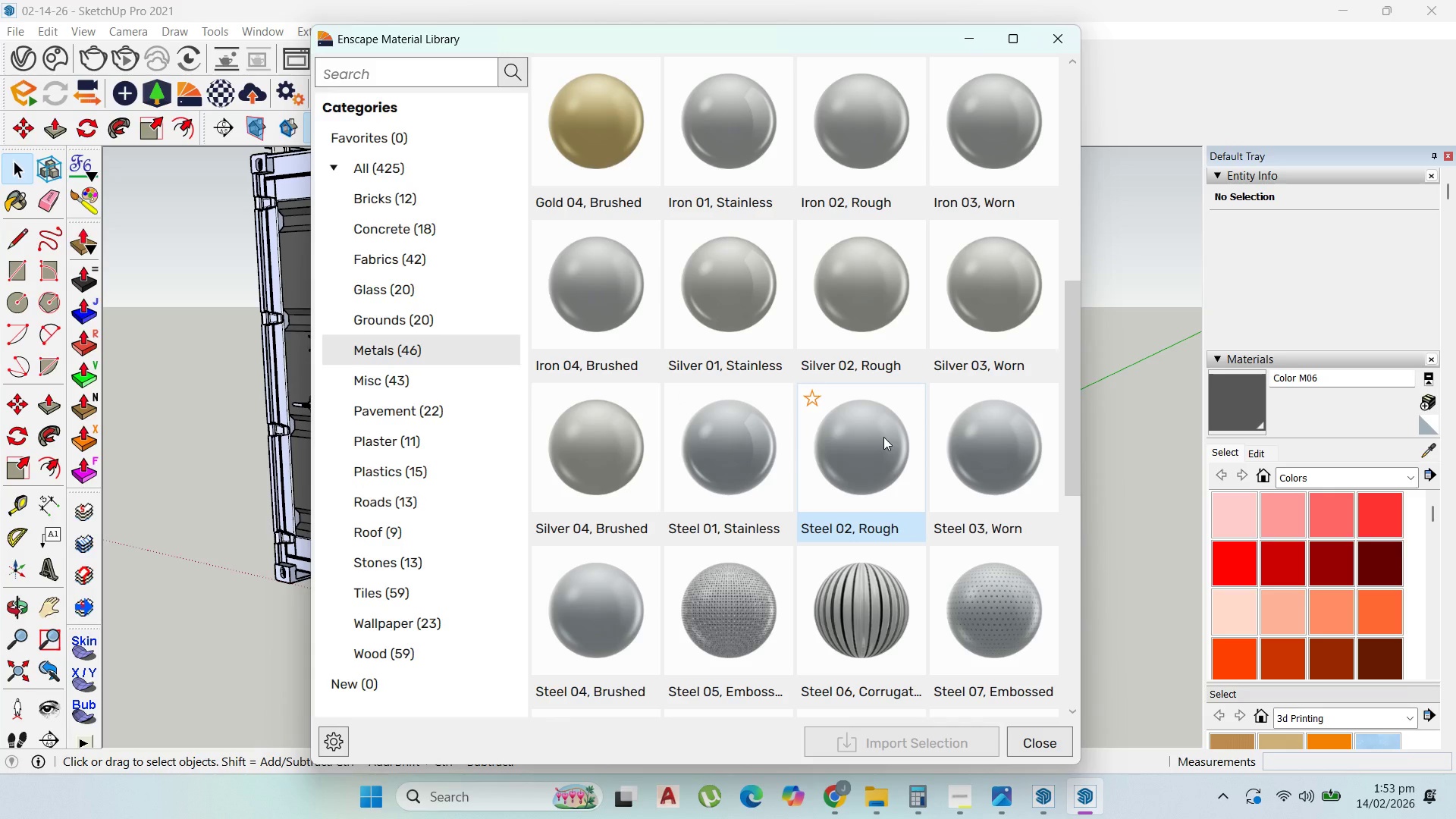 
left_click([883, 437])
 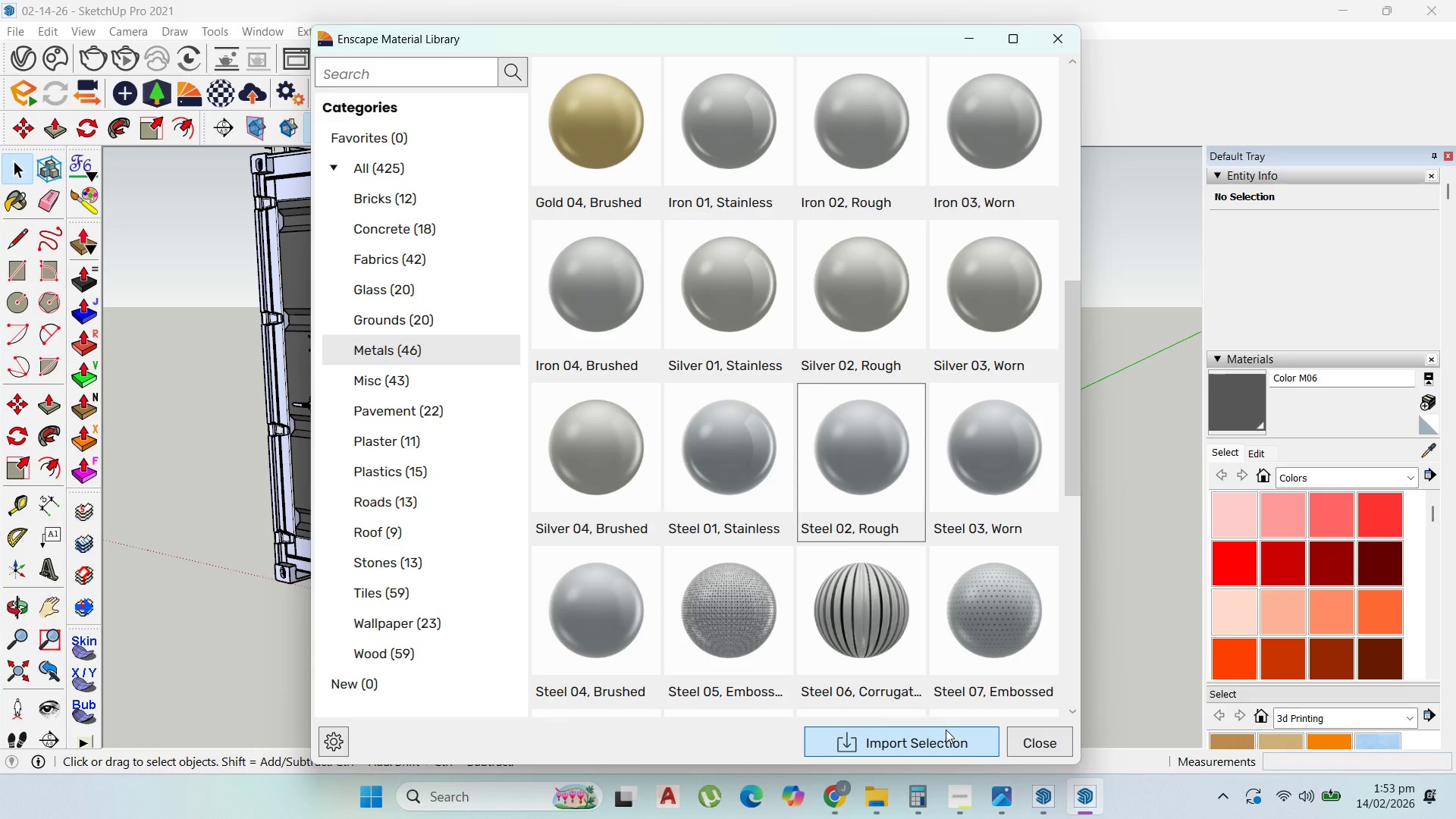 
left_click_drag(start_coordinate=[946, 730], to_coordinate=[942, 732])
 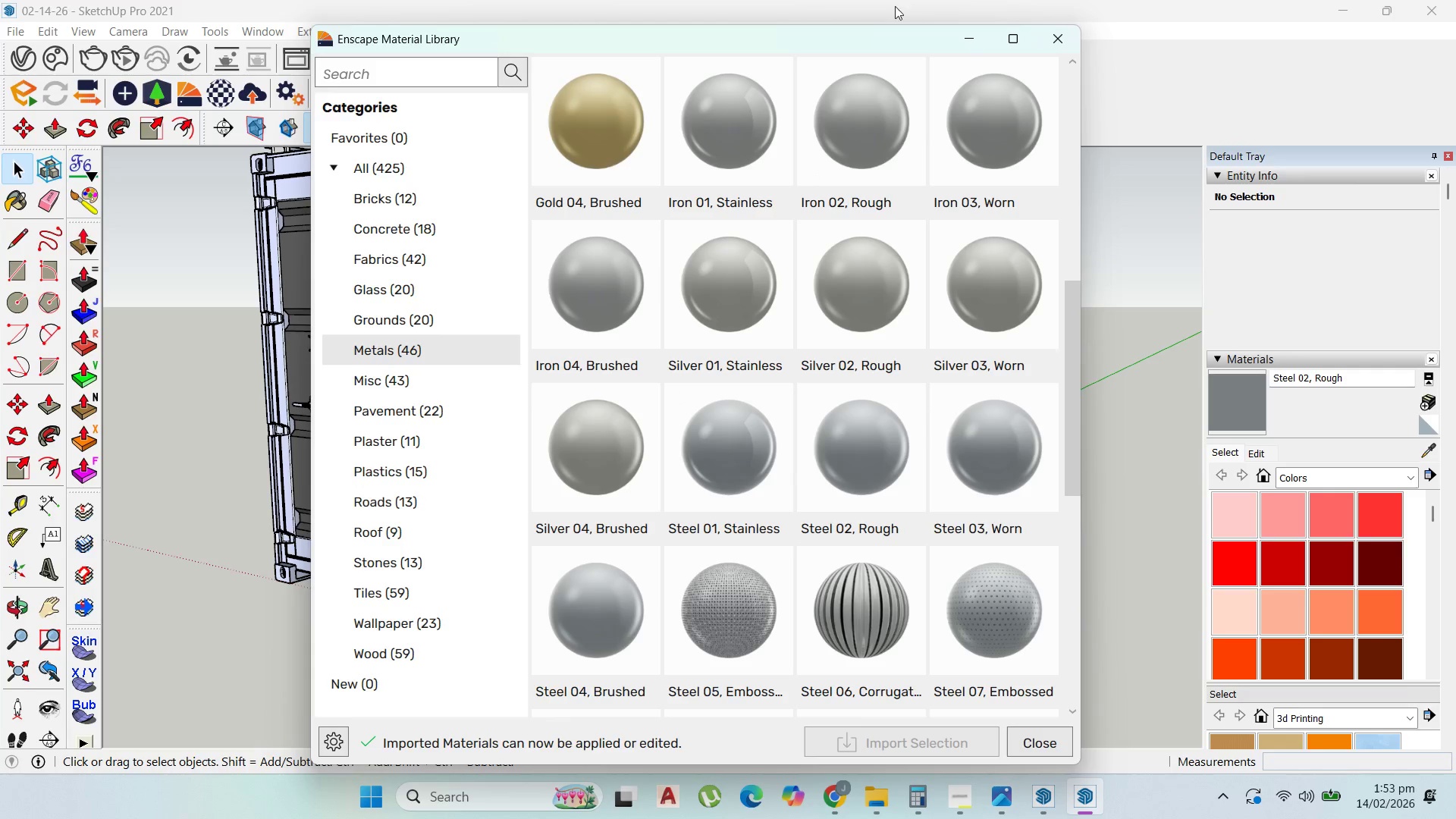 
left_click([965, 27])
 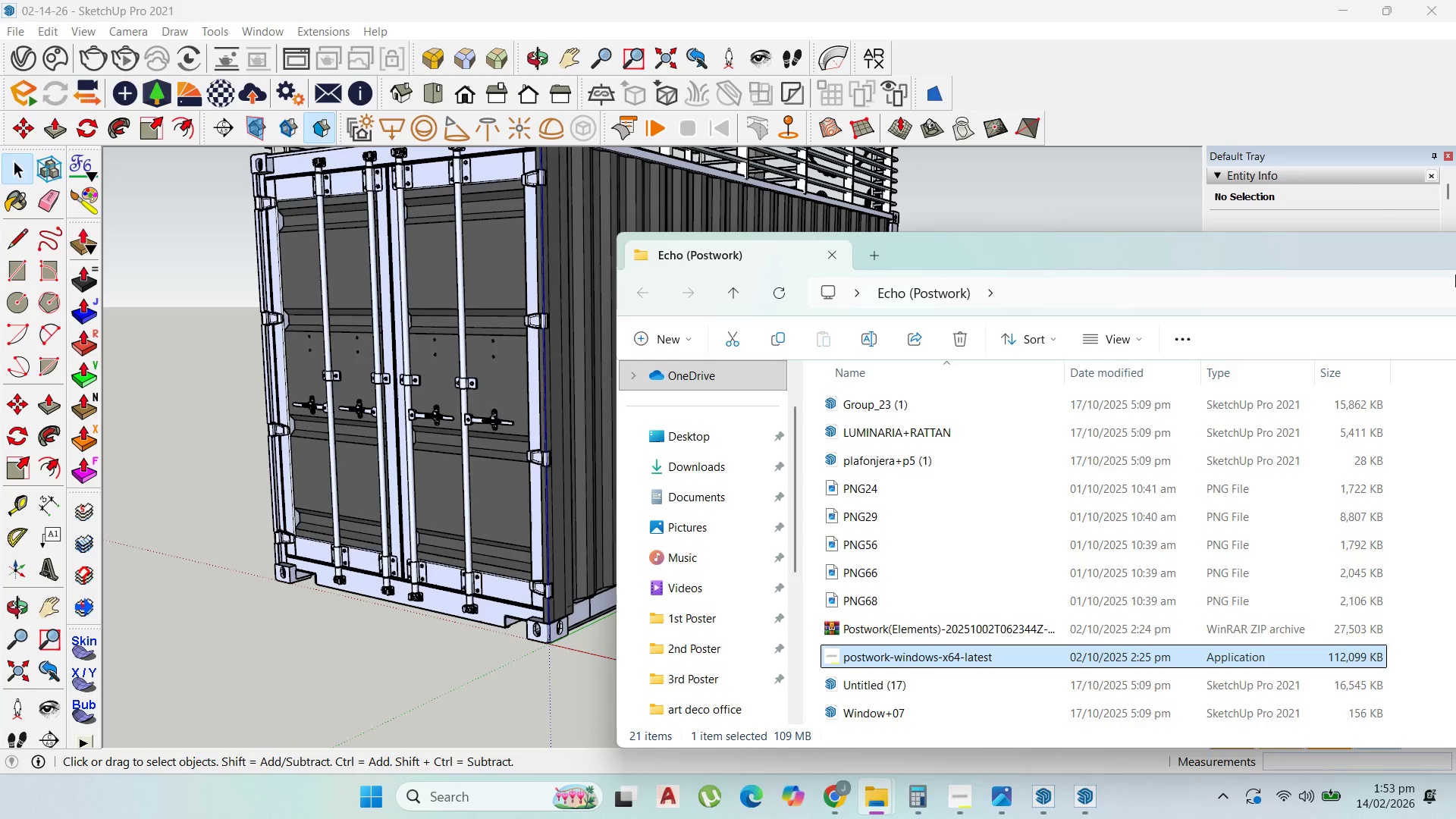 
left_click_drag(start_coordinate=[1420, 255], to_coordinate=[1012, 224])
 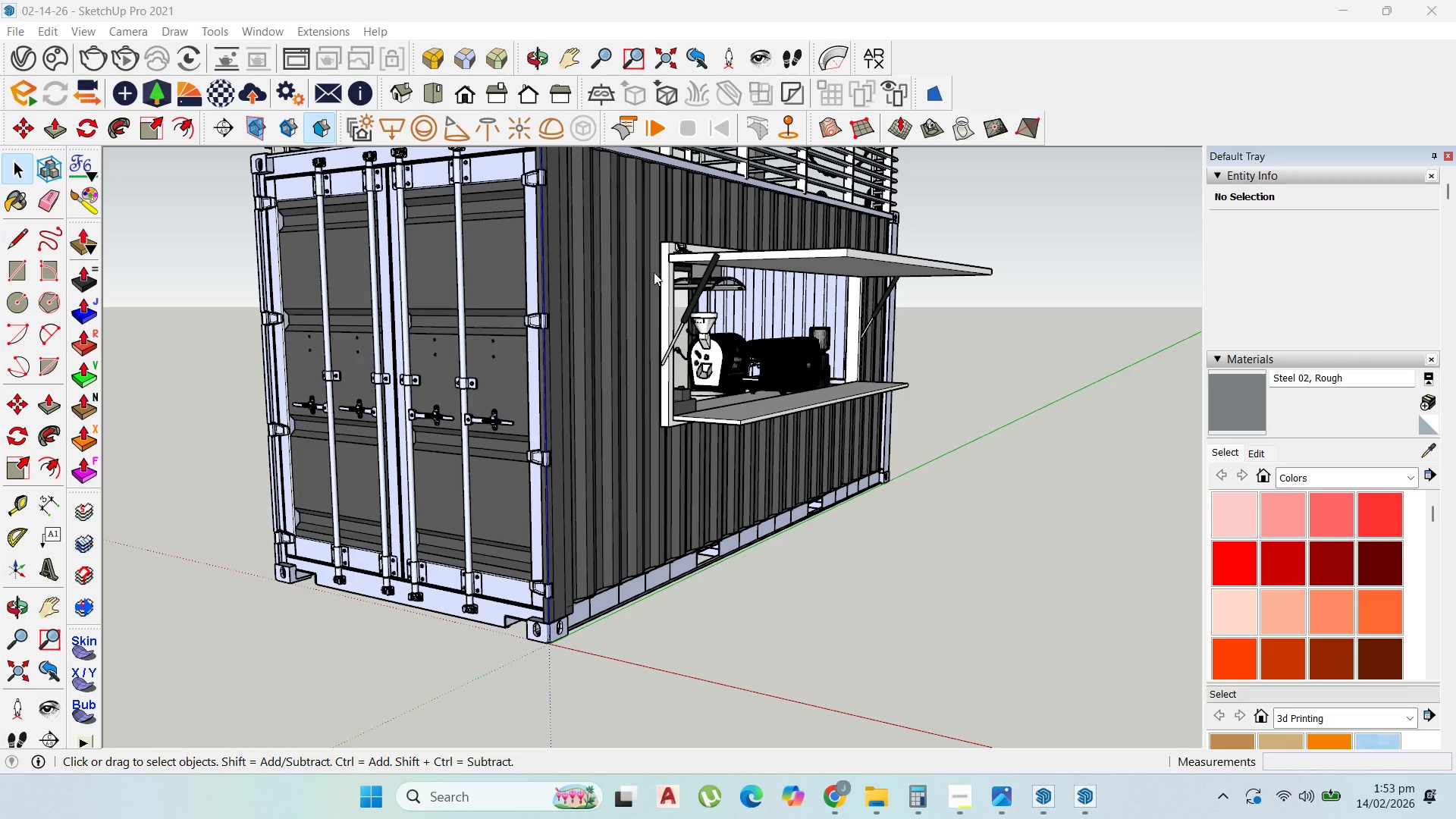 
double_click([642, 271])
 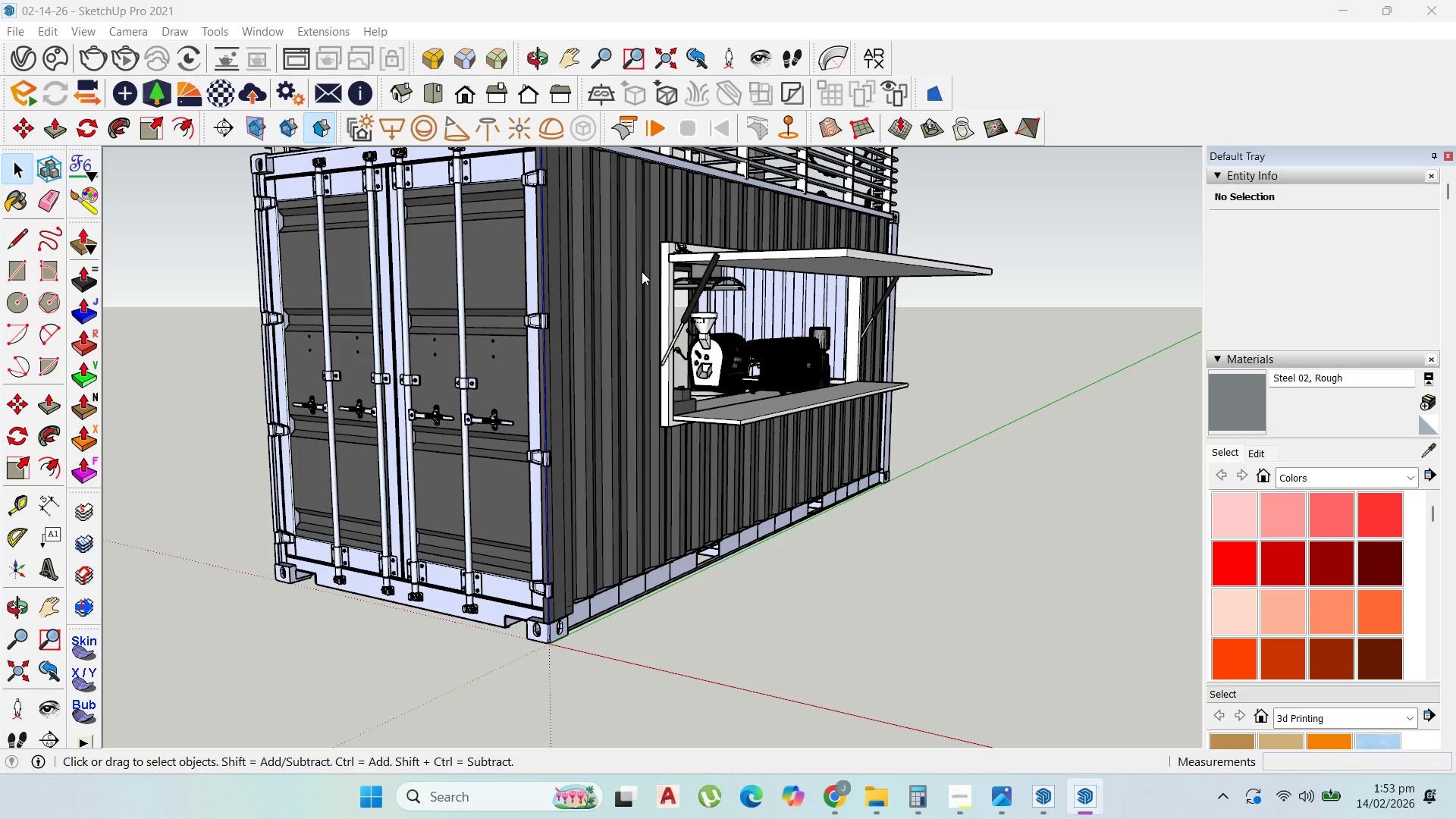 
triple_click([642, 271])
 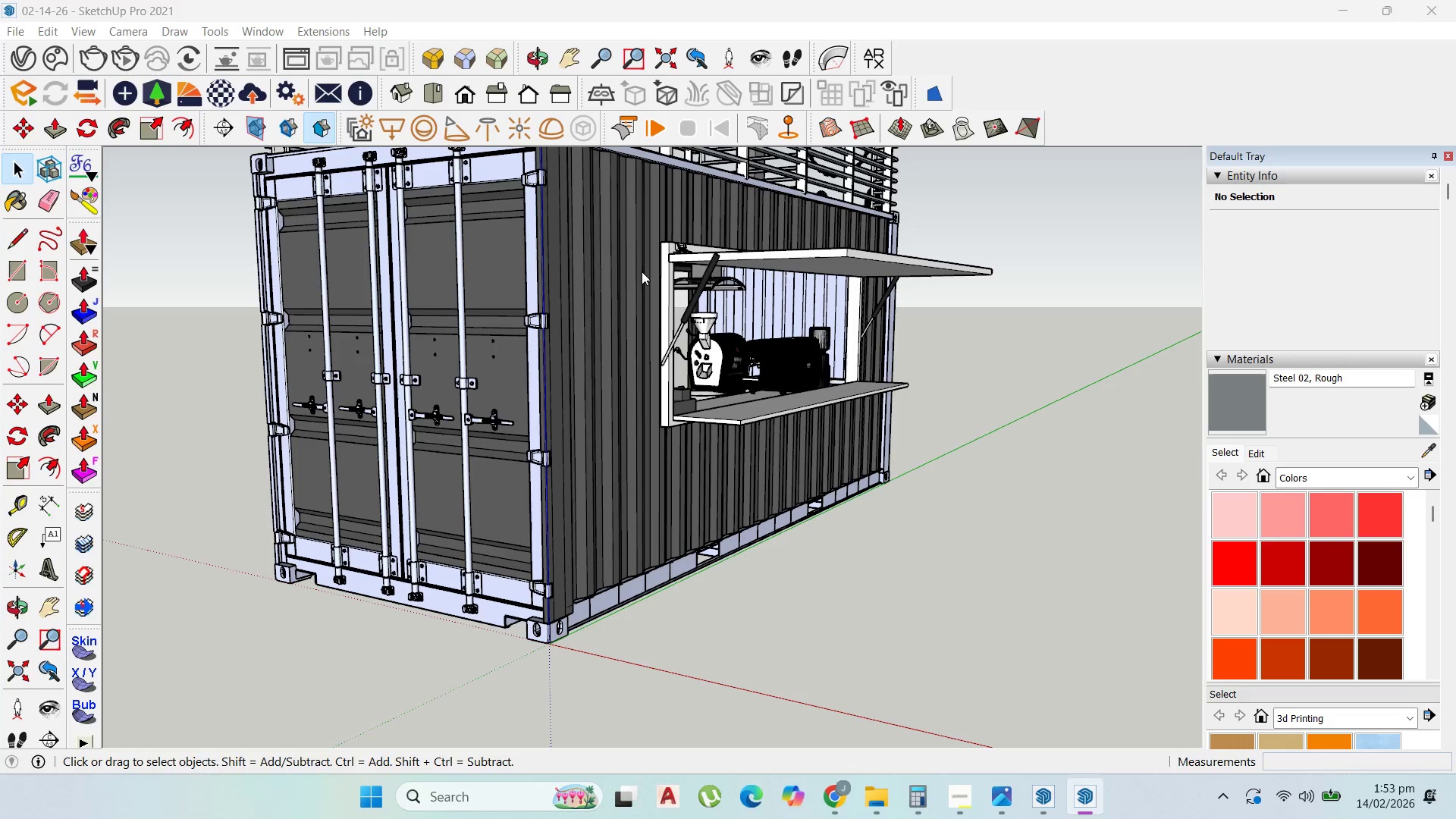 
triple_click([642, 271])
 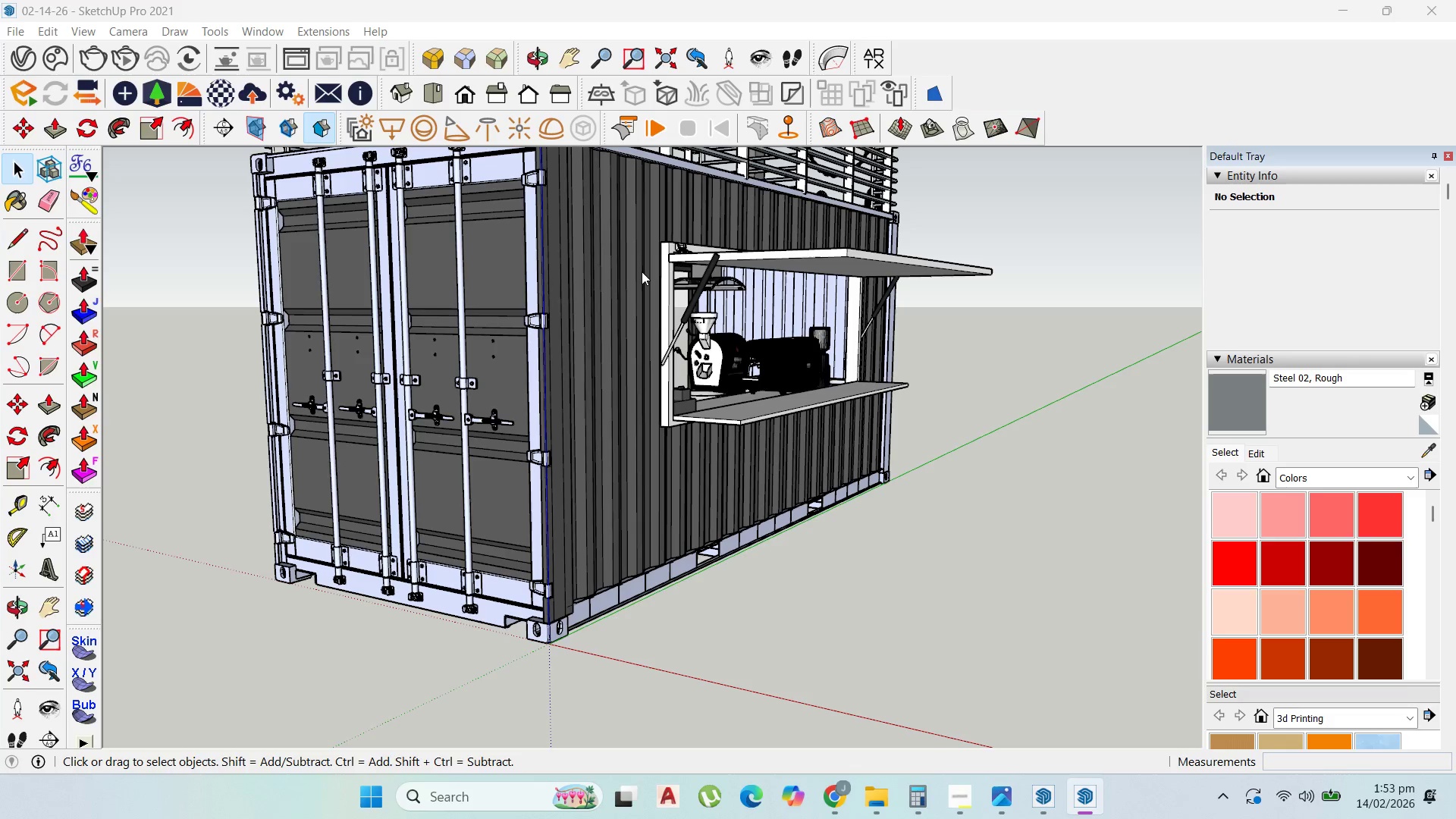 
triple_click([642, 271])
 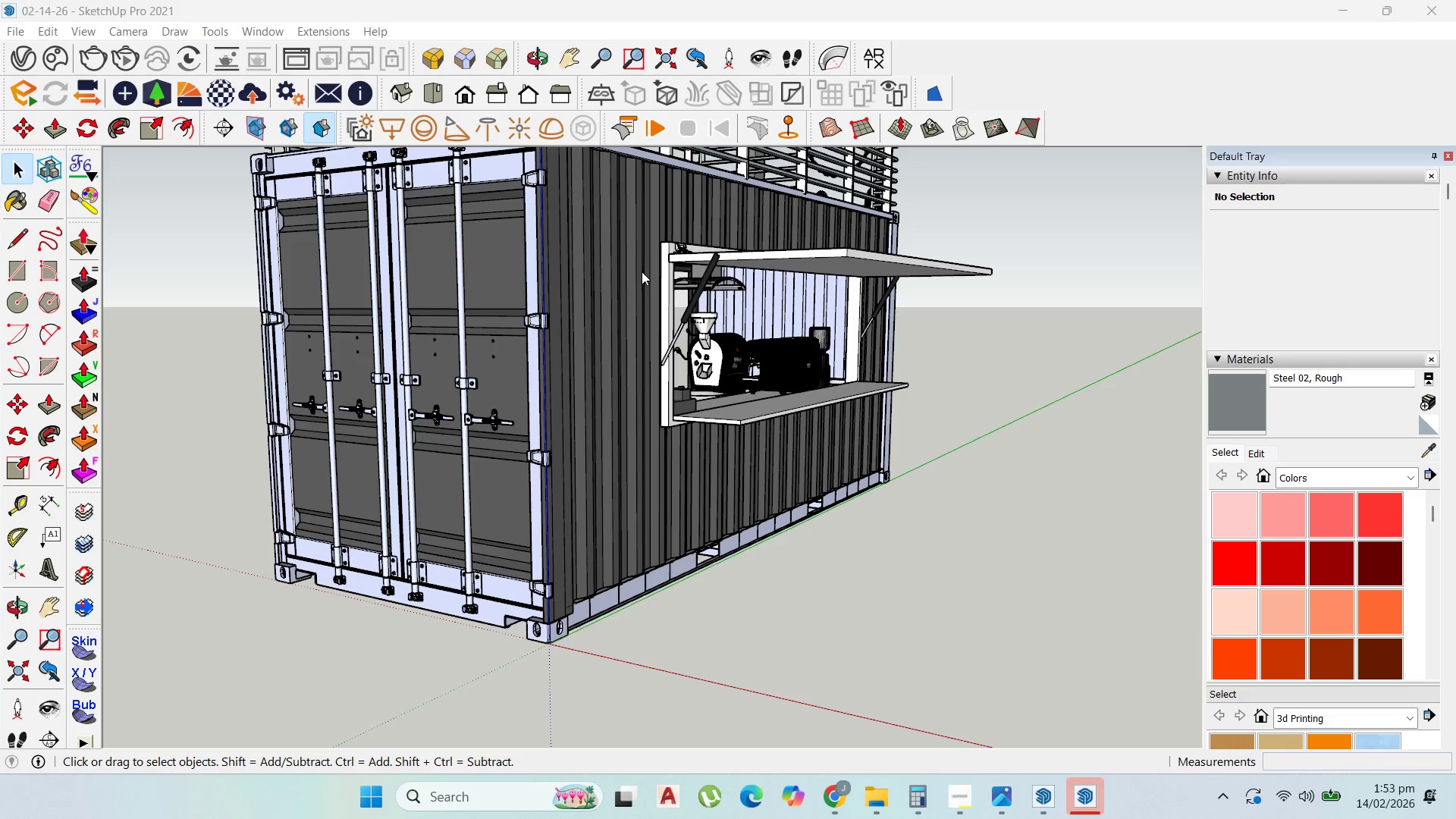 
triple_click([642, 271])
 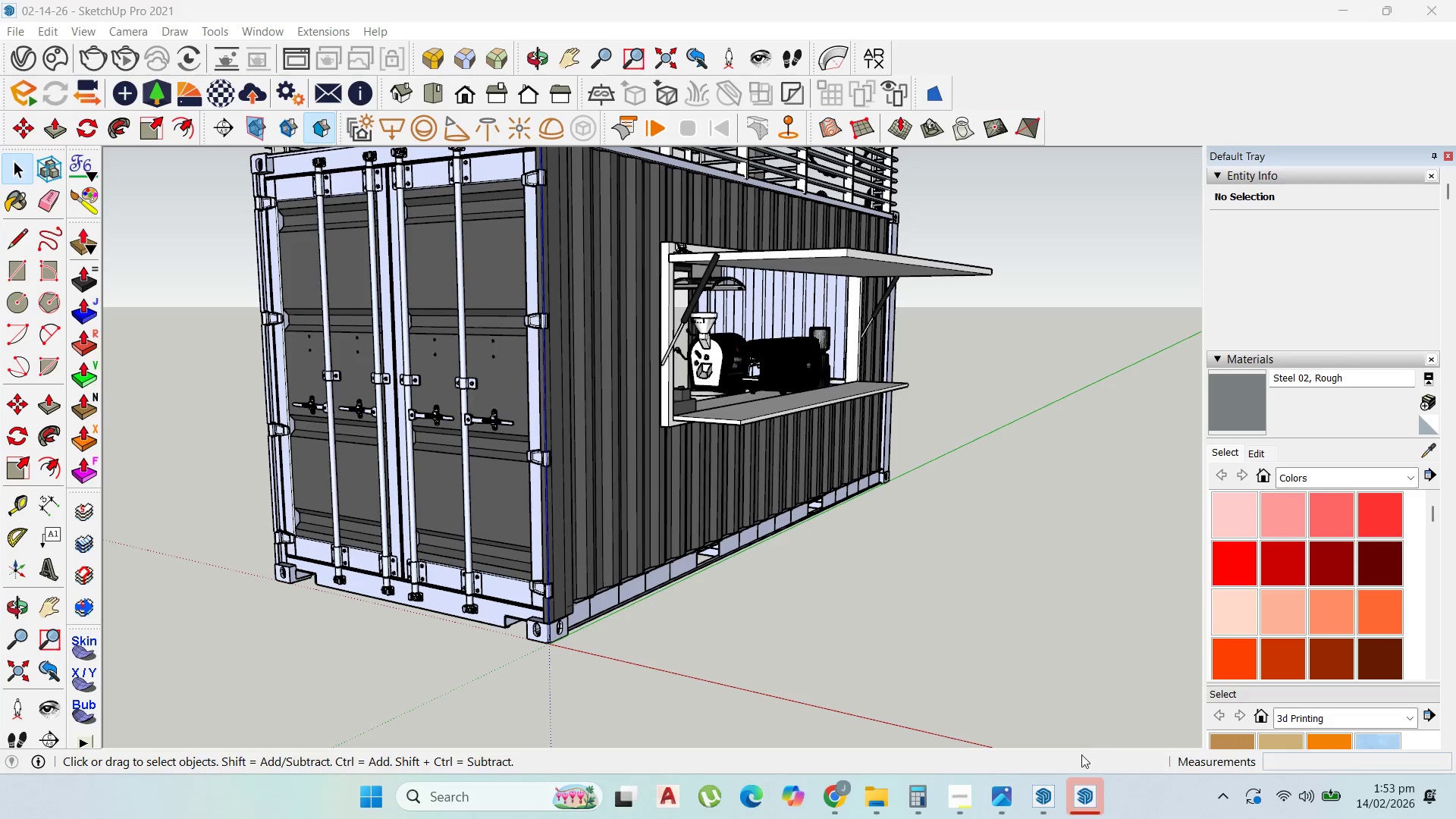 
left_click([1084, 794])
 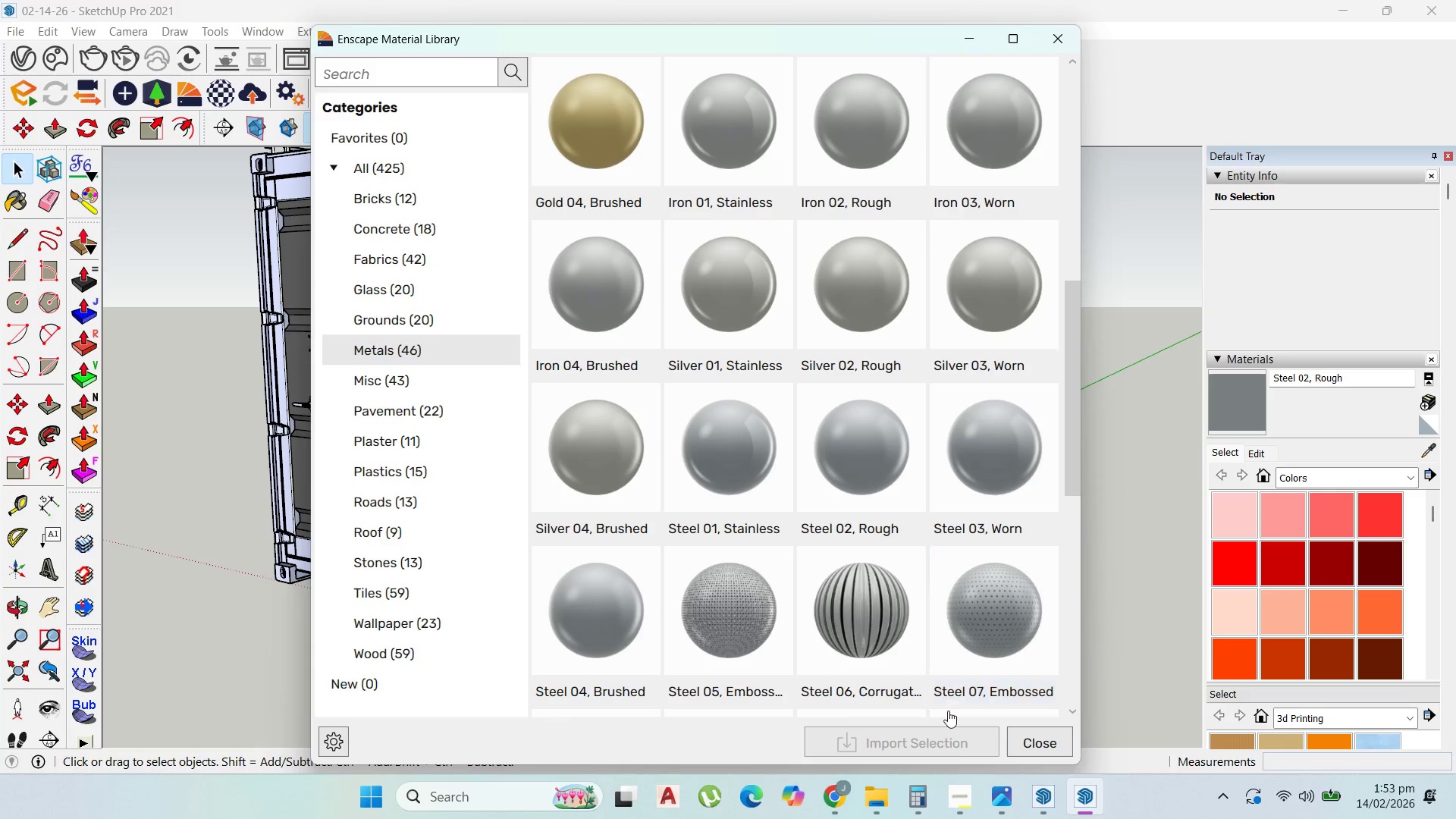 
left_click([1043, 740])
 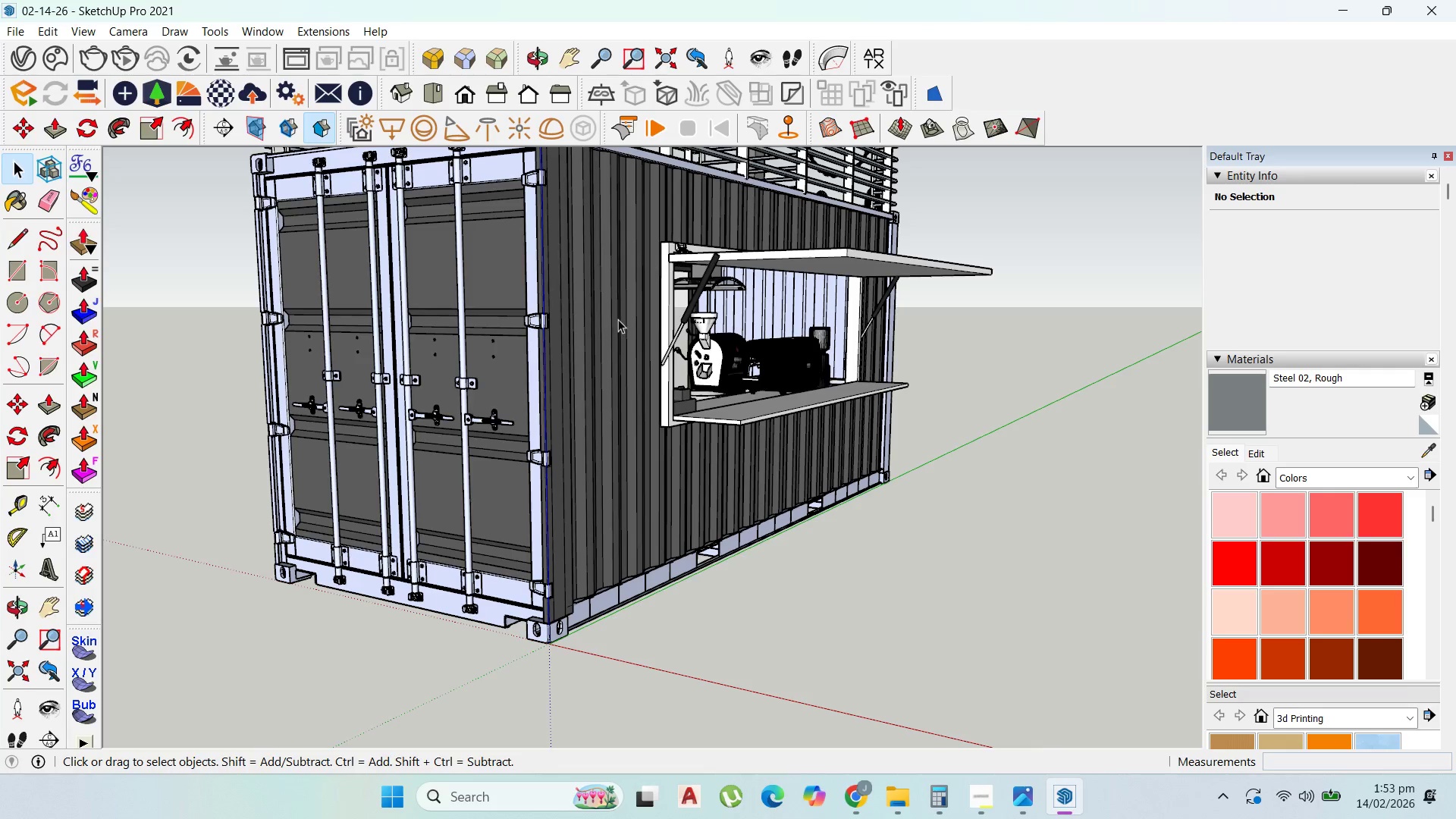 
double_click([618, 319])
 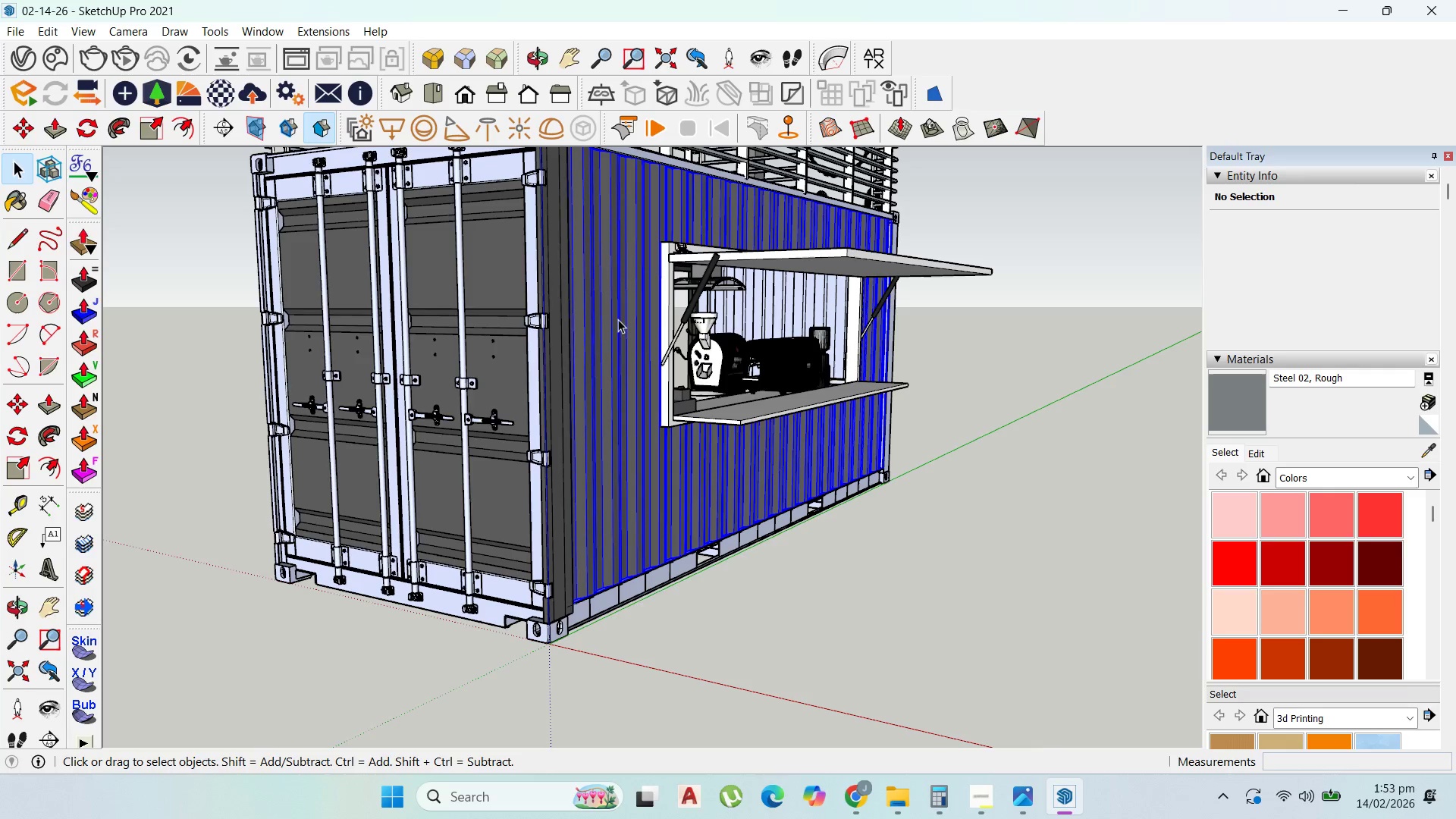 
triple_click([618, 319])
 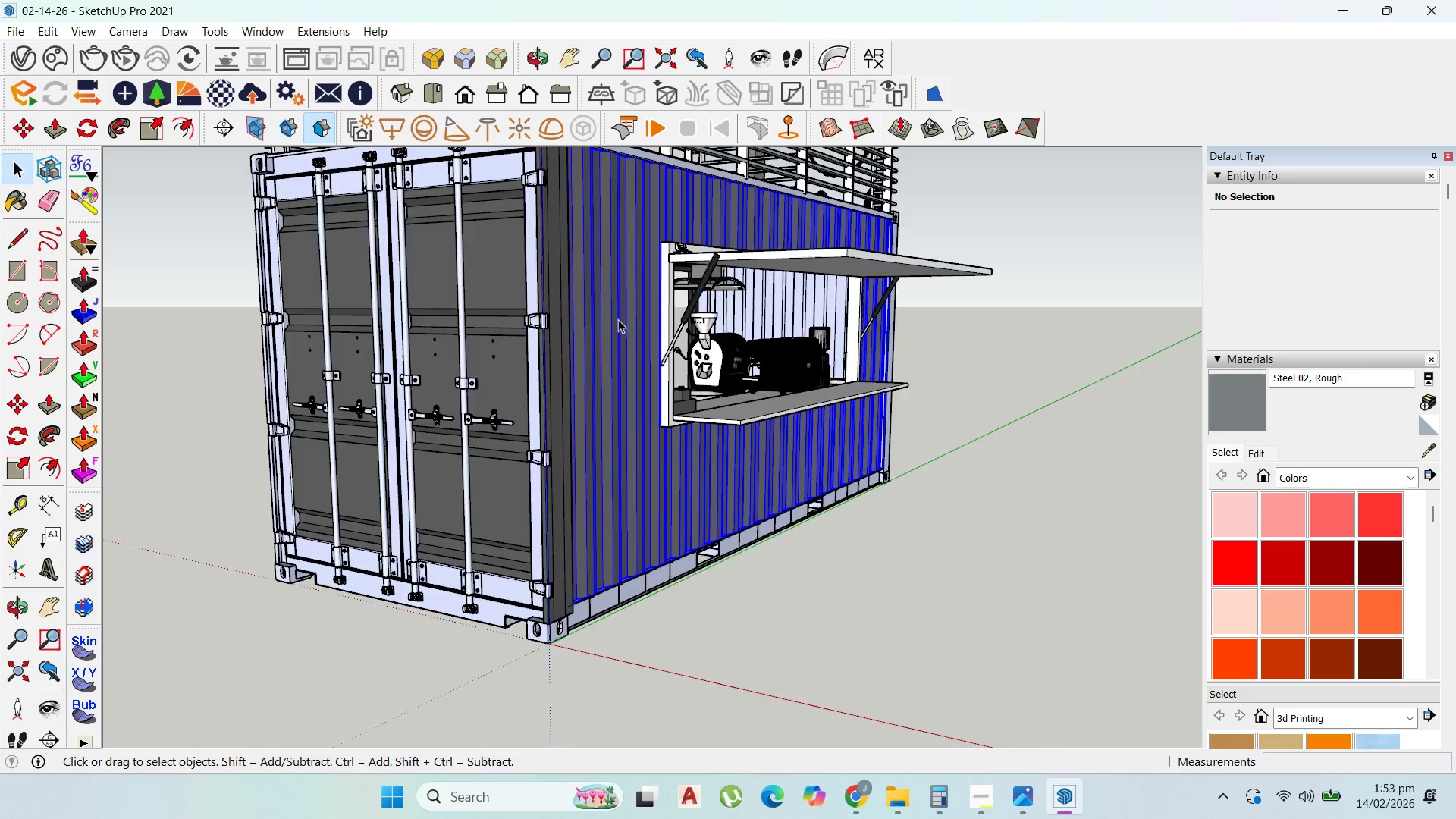 
triple_click([618, 319])
 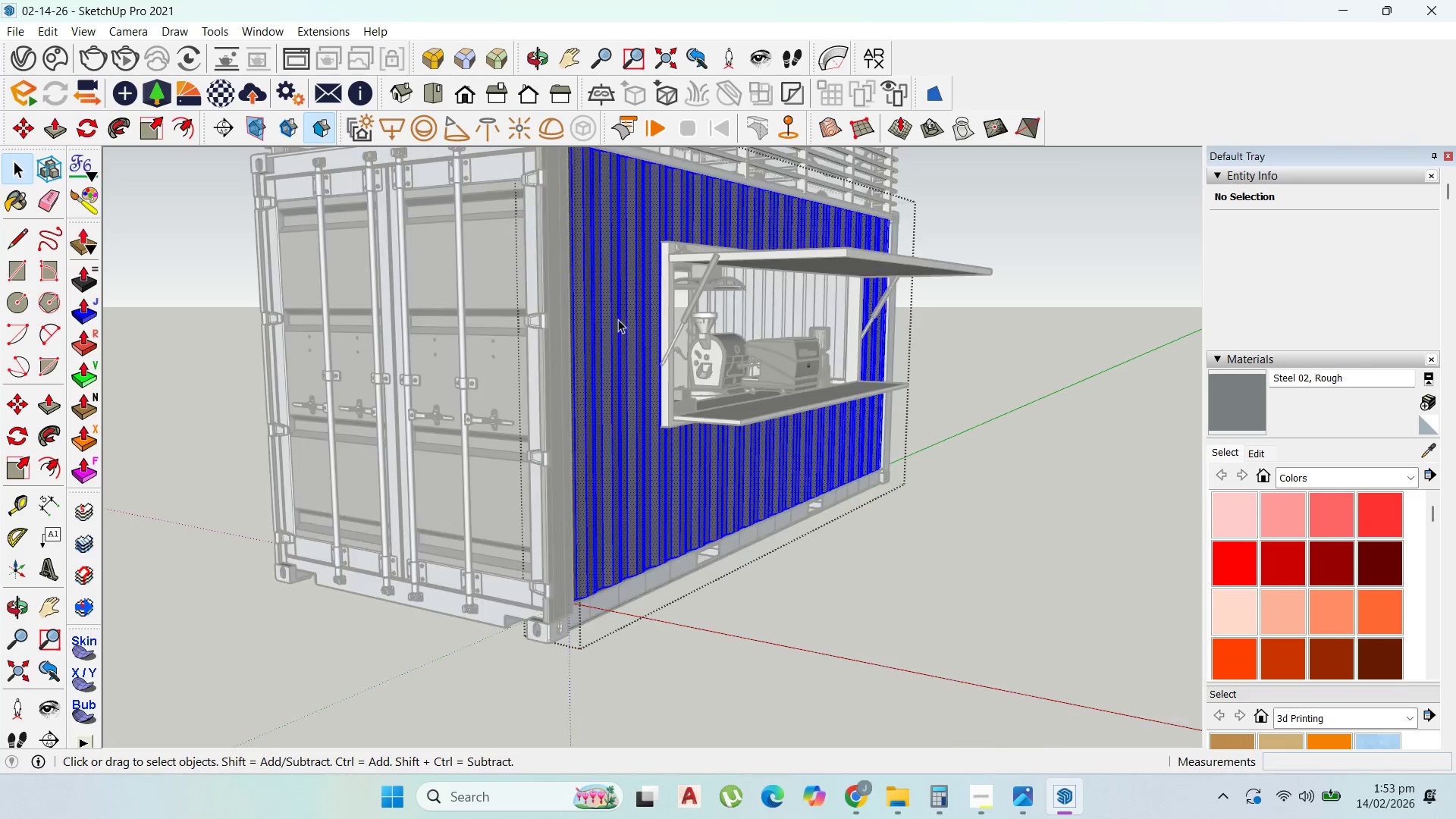 
triple_click([618, 319])
 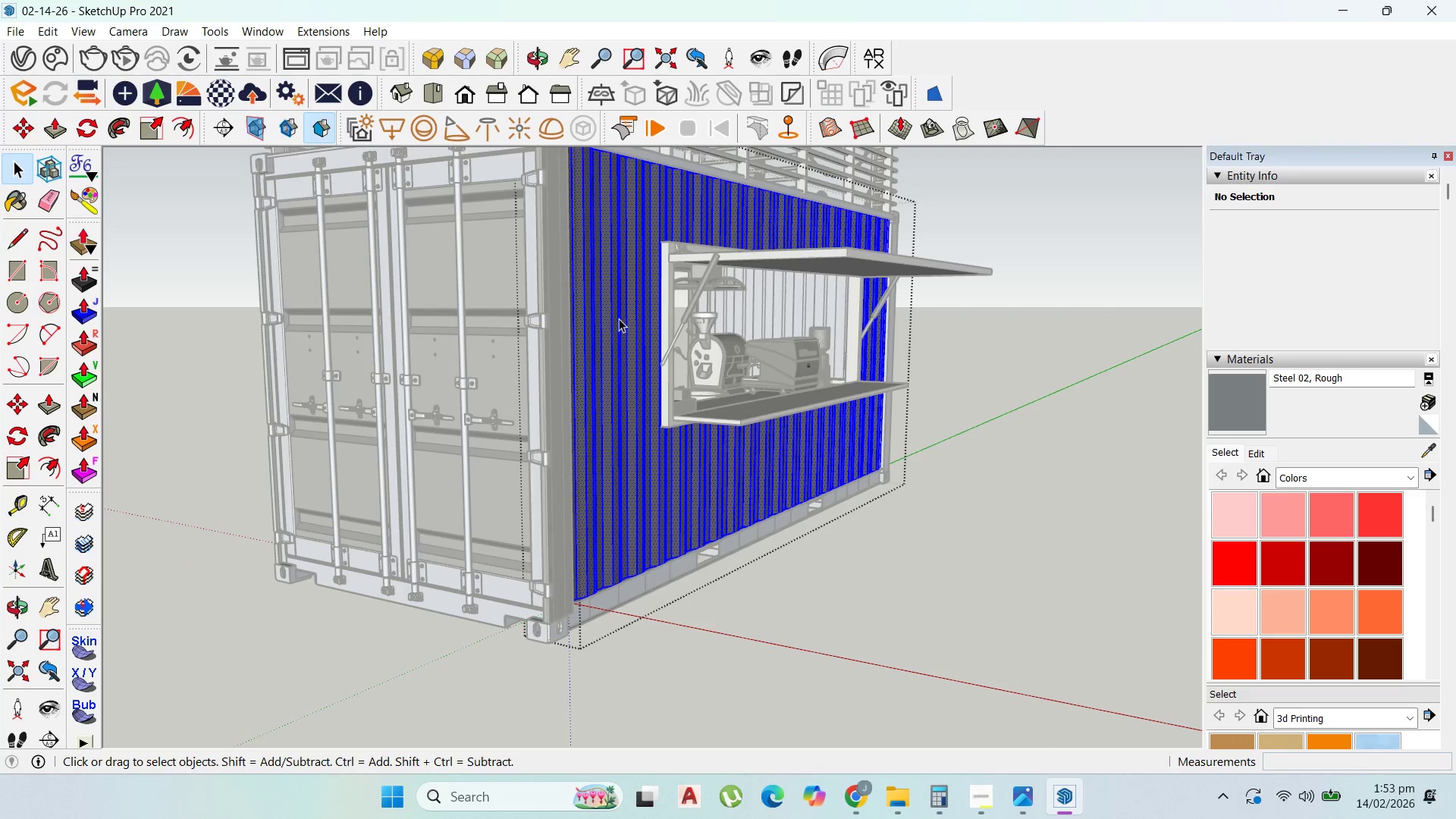 
triple_click([619, 318])
 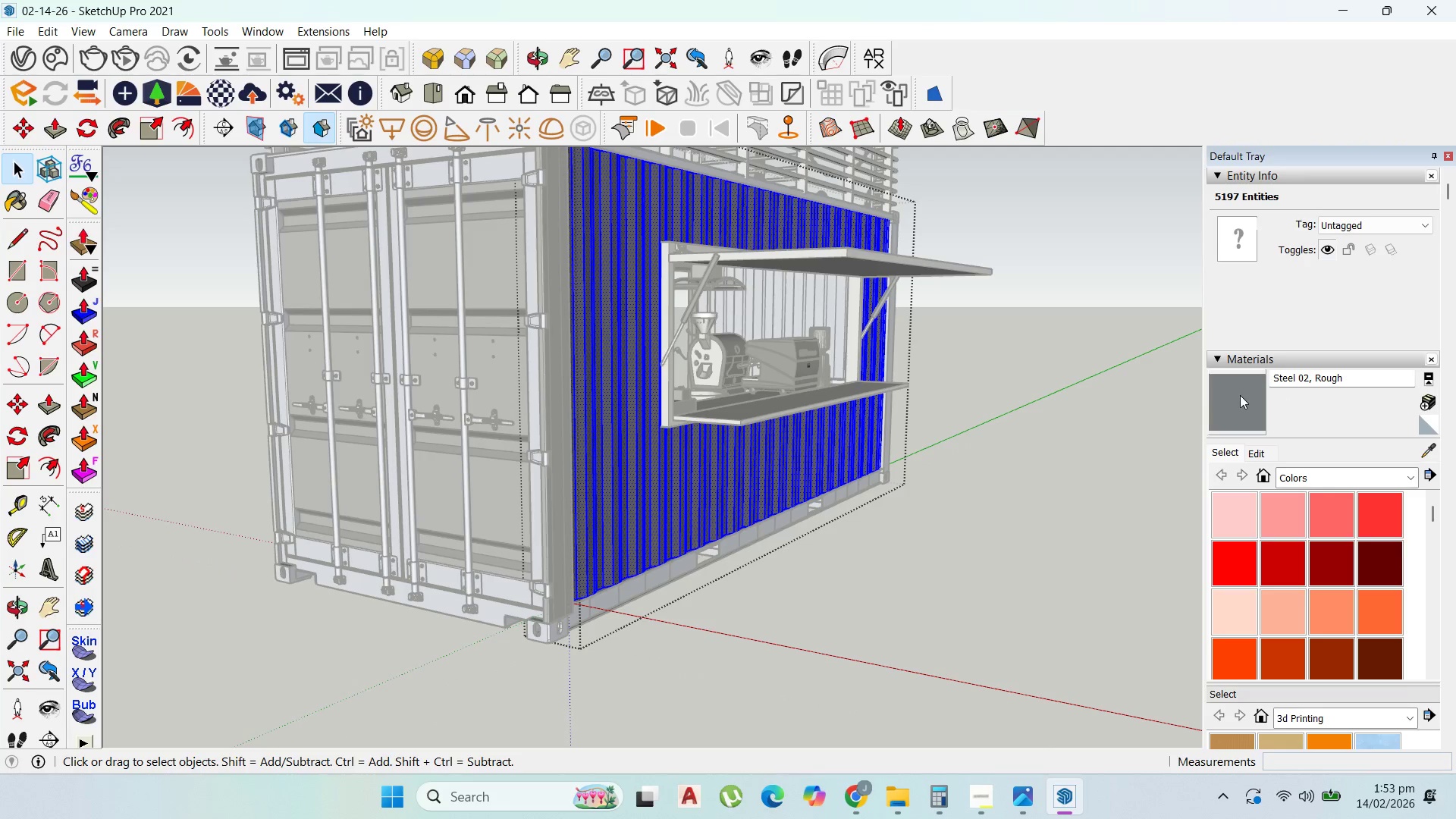 
left_click_drag(start_coordinate=[1240, 395], to_coordinate=[1234, 396])
 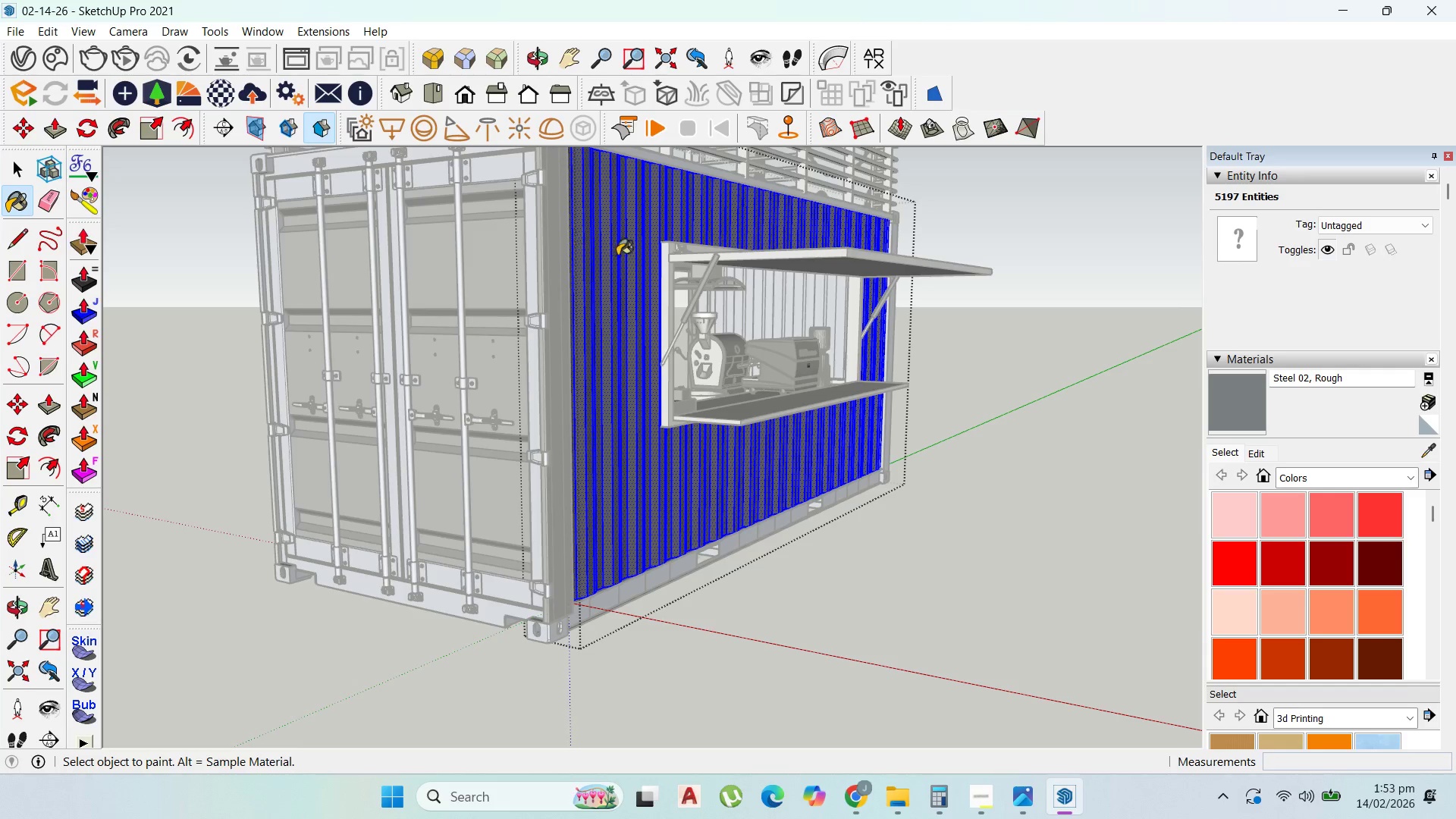 
double_click([638, 256])
 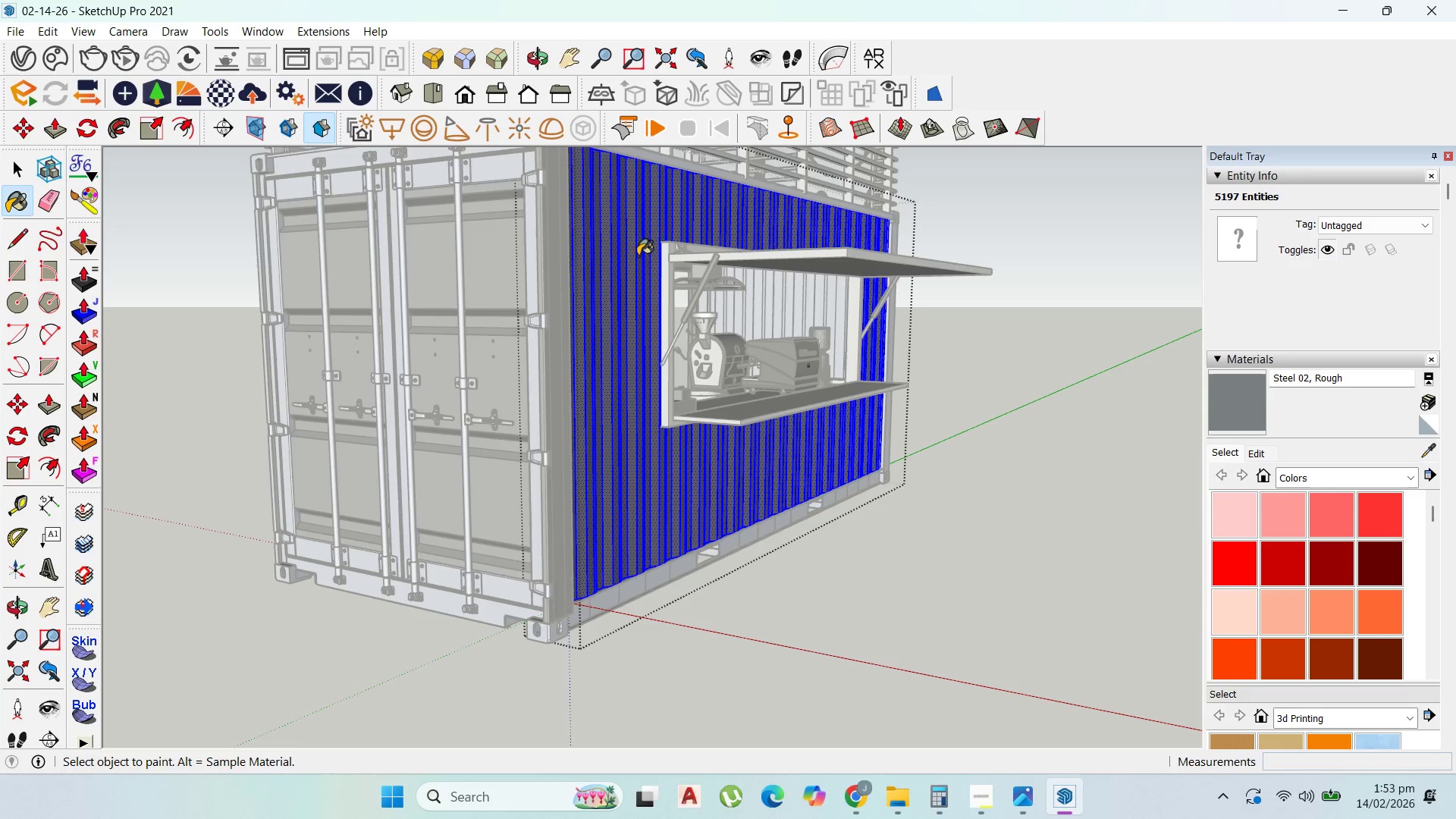 
triple_click([638, 256])
 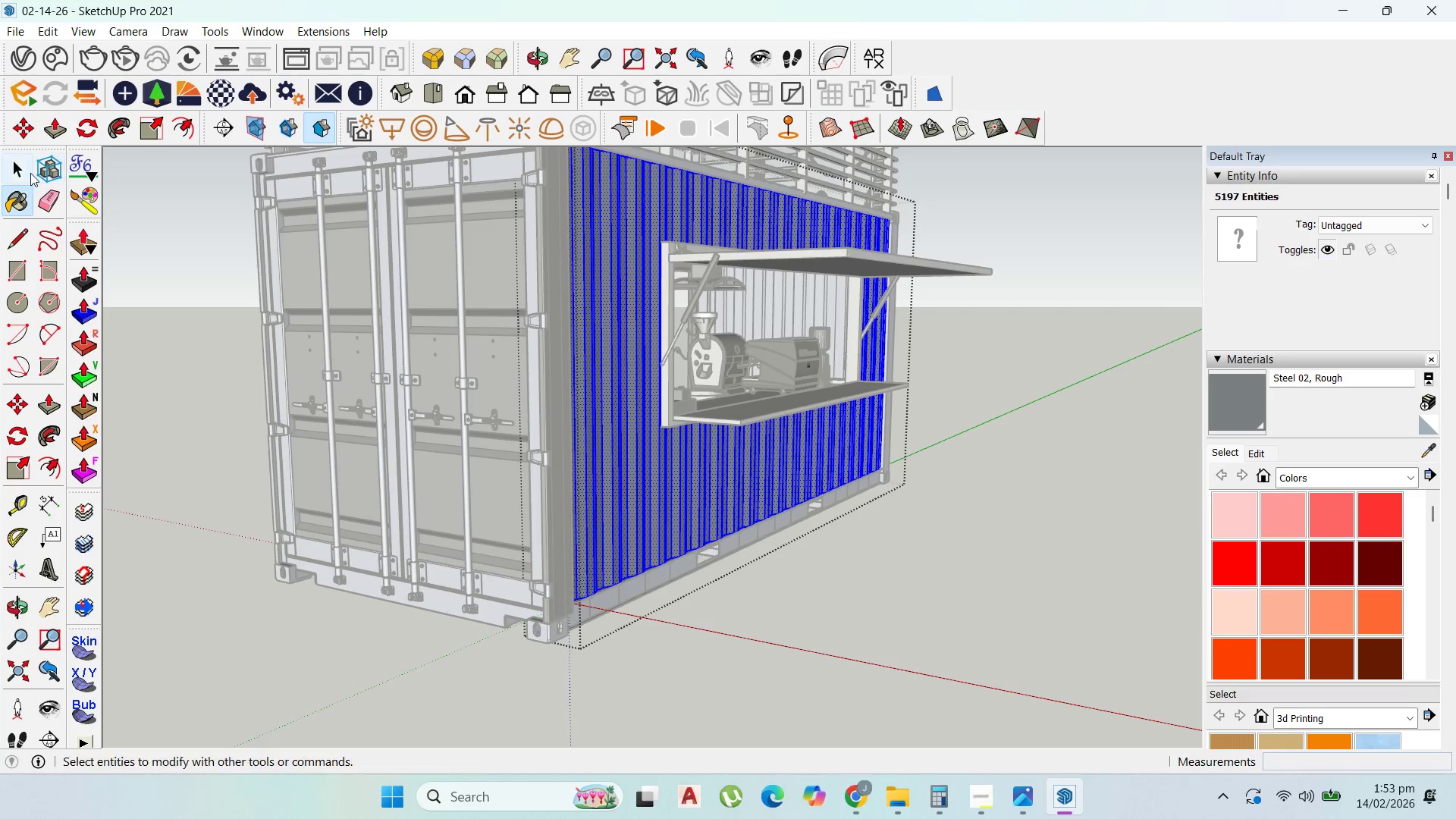 
key(Escape)
 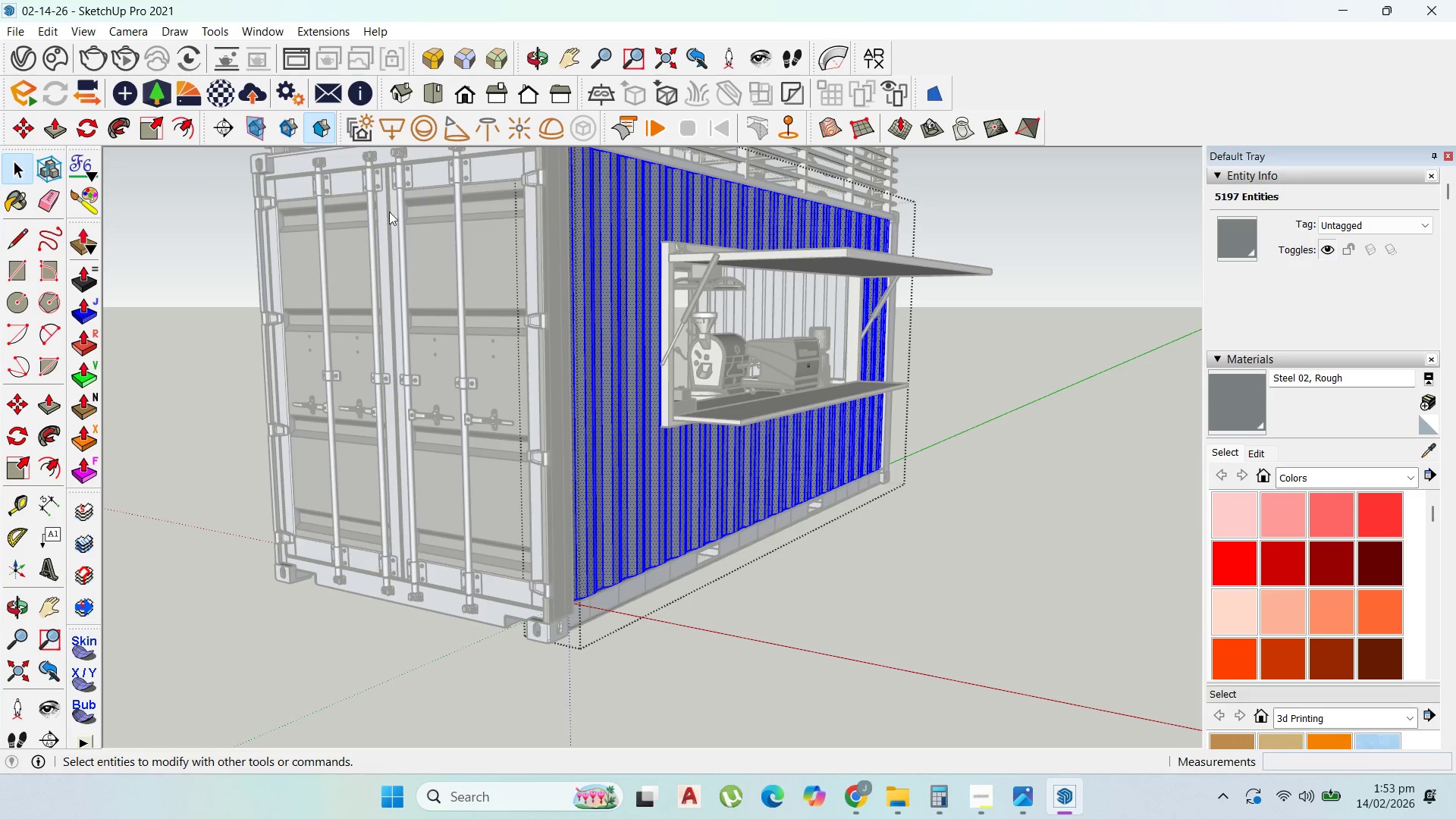 
key(Escape)
 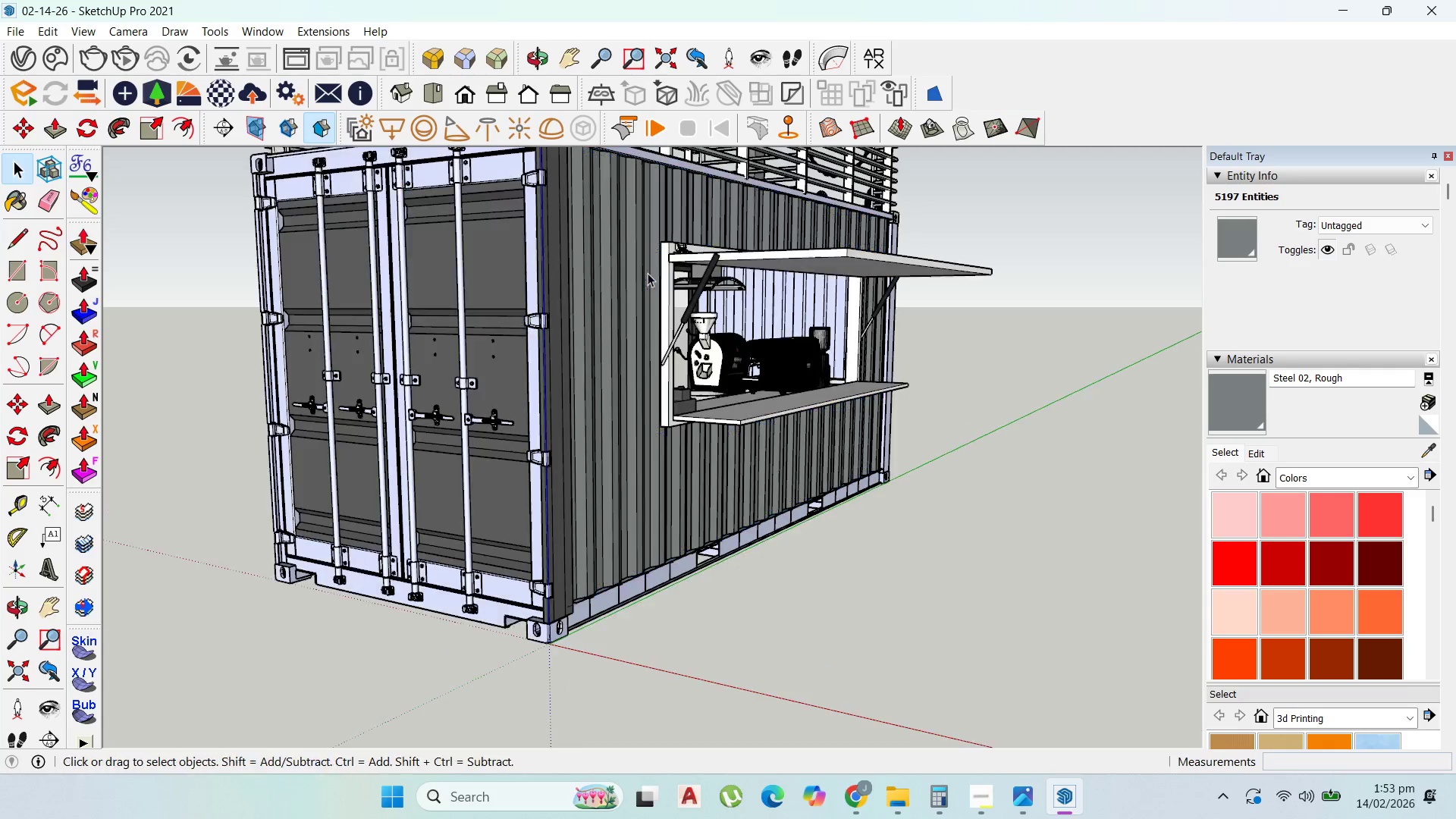 
key(Escape)
 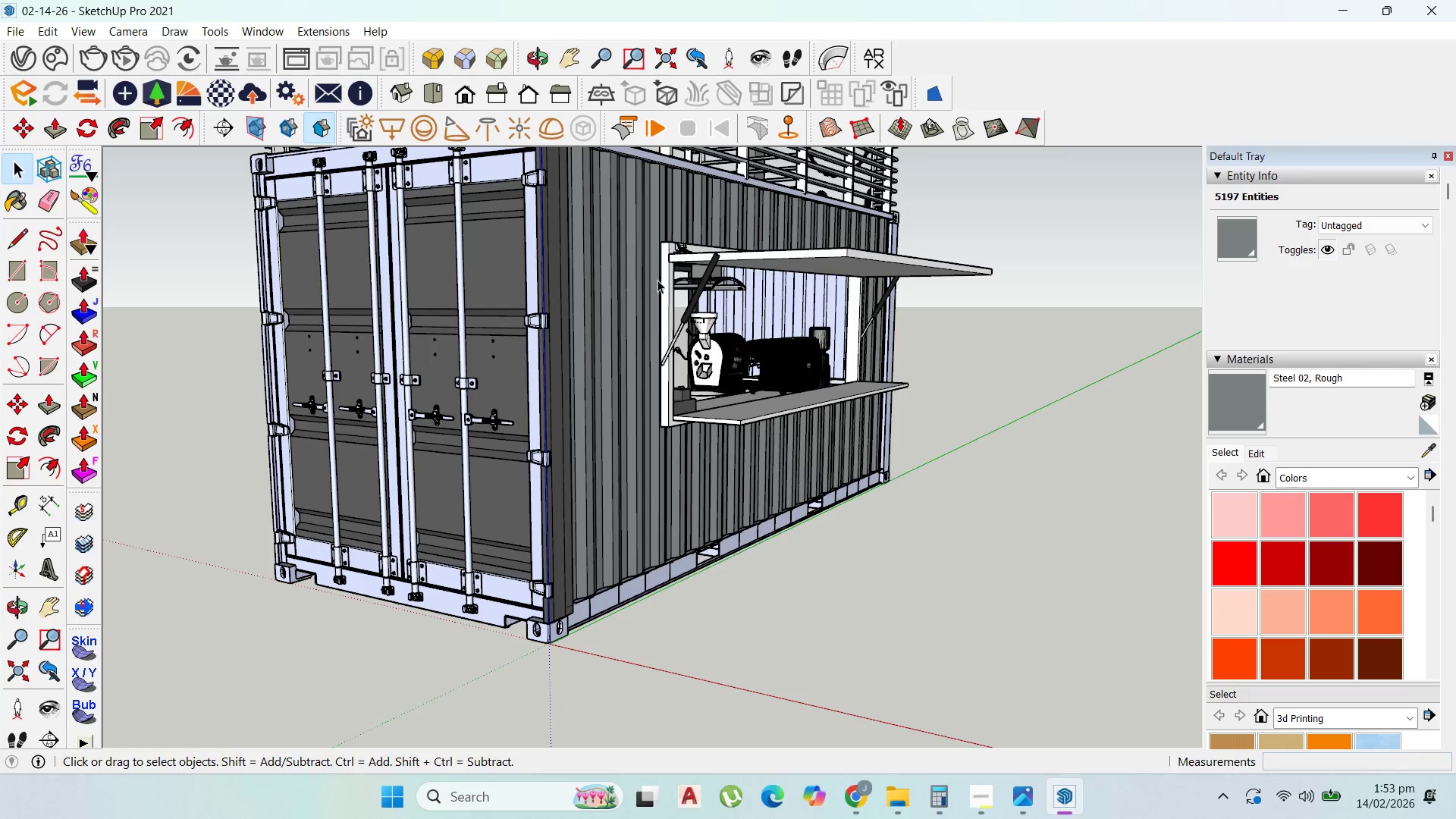 
key(Escape)
 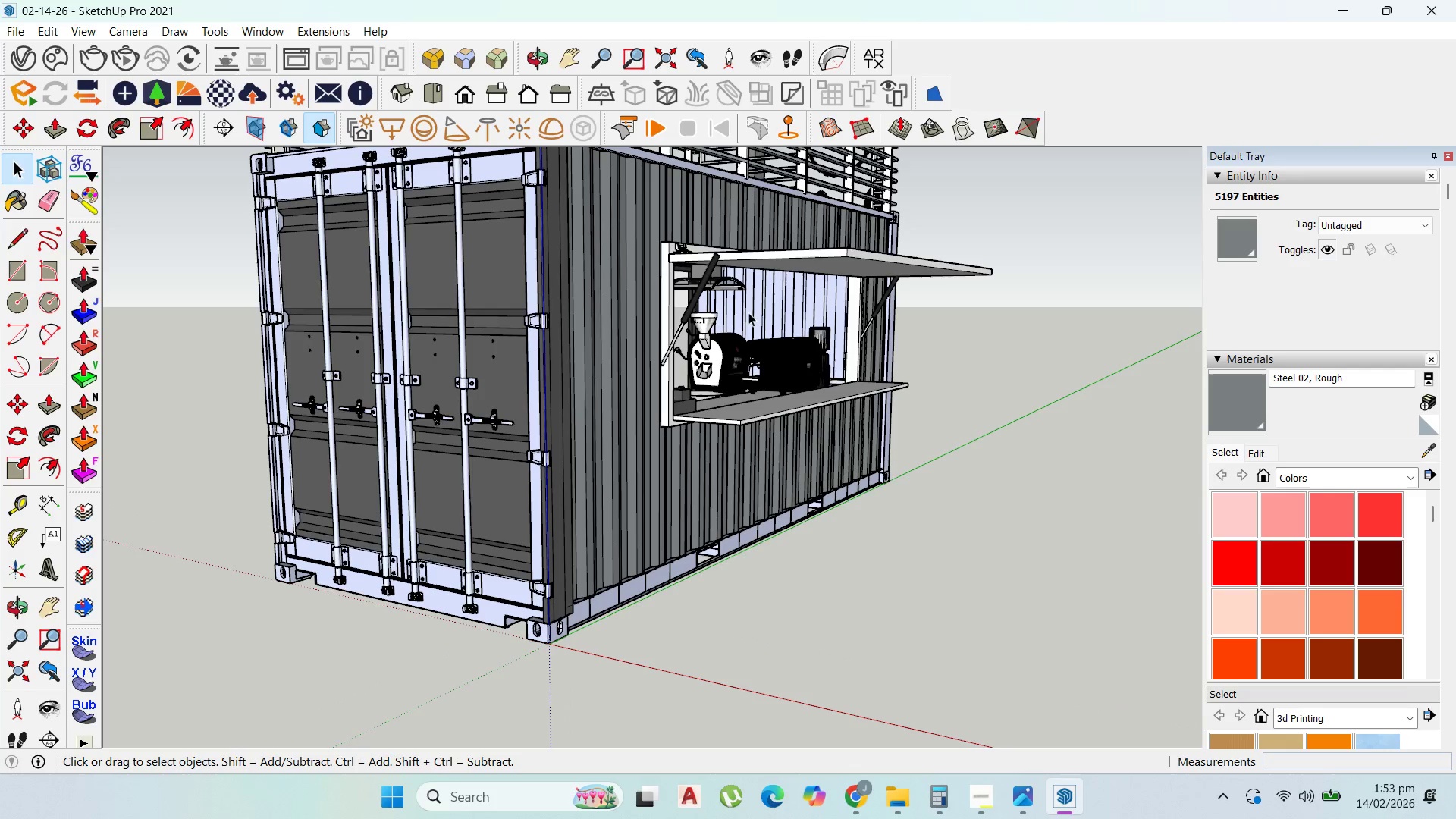 
key(Escape)
 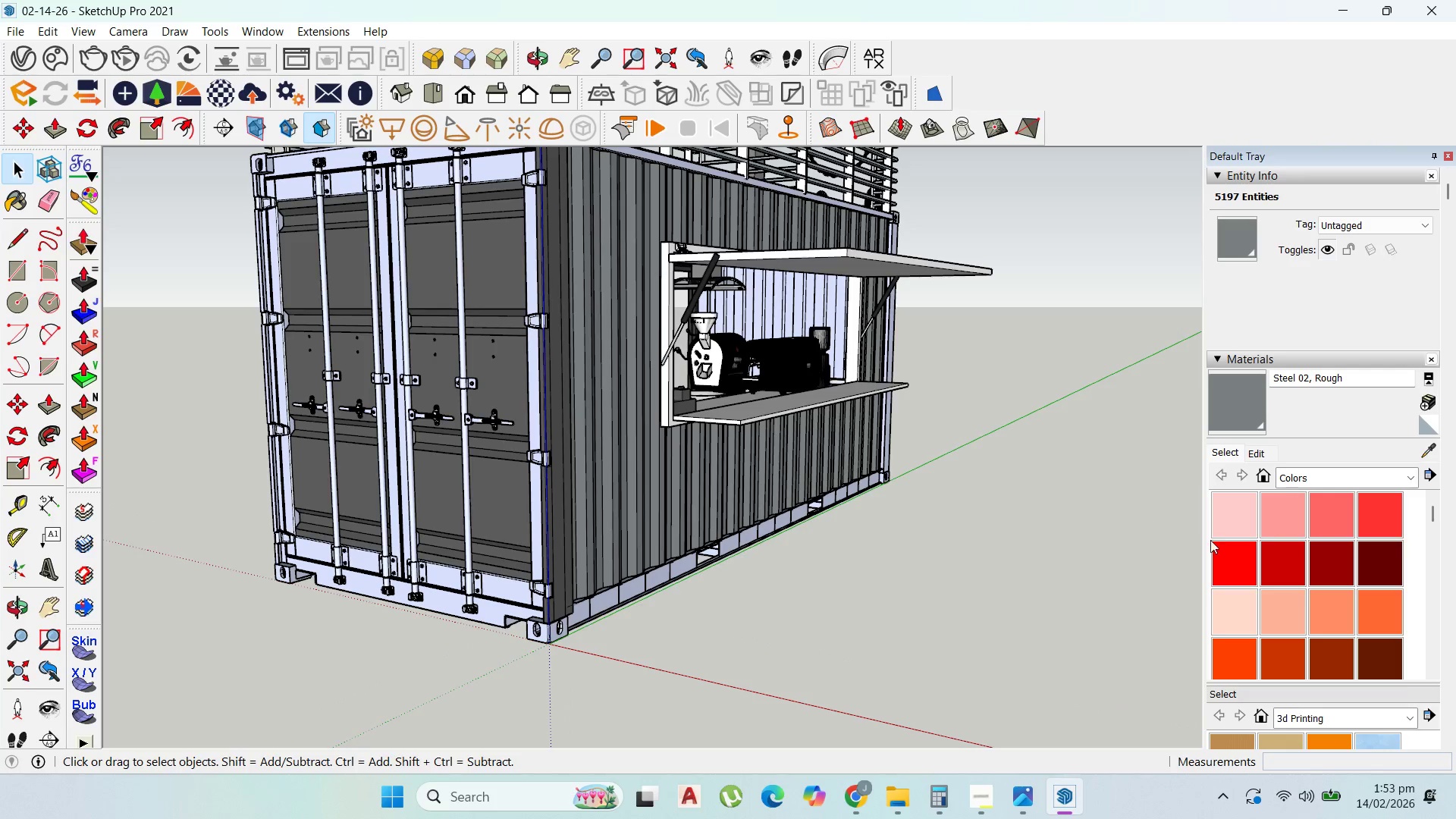 
scroll: coordinate [1285, 439], scroll_direction: up, amount: 3.0
 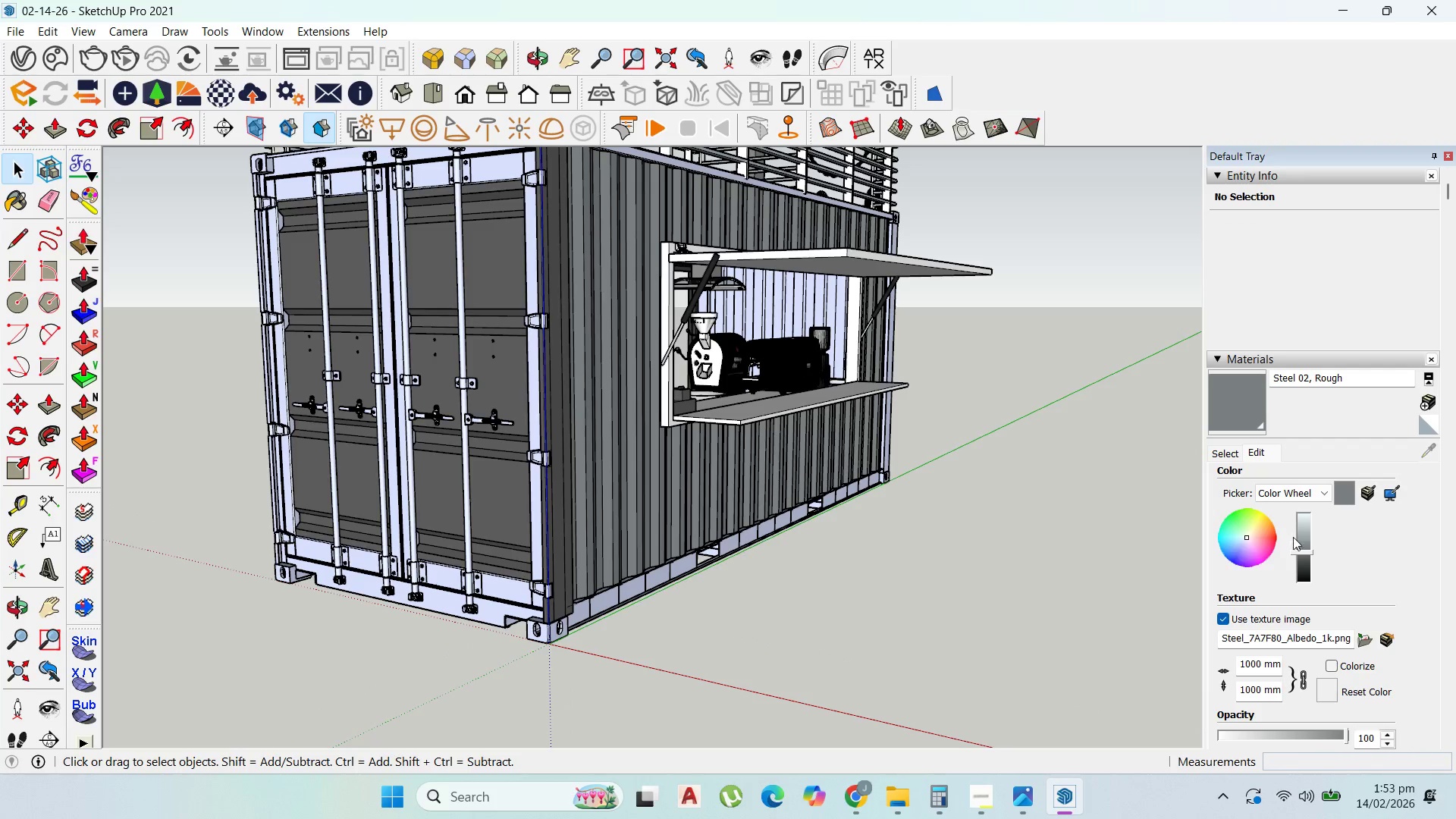 
left_click([1303, 560])
 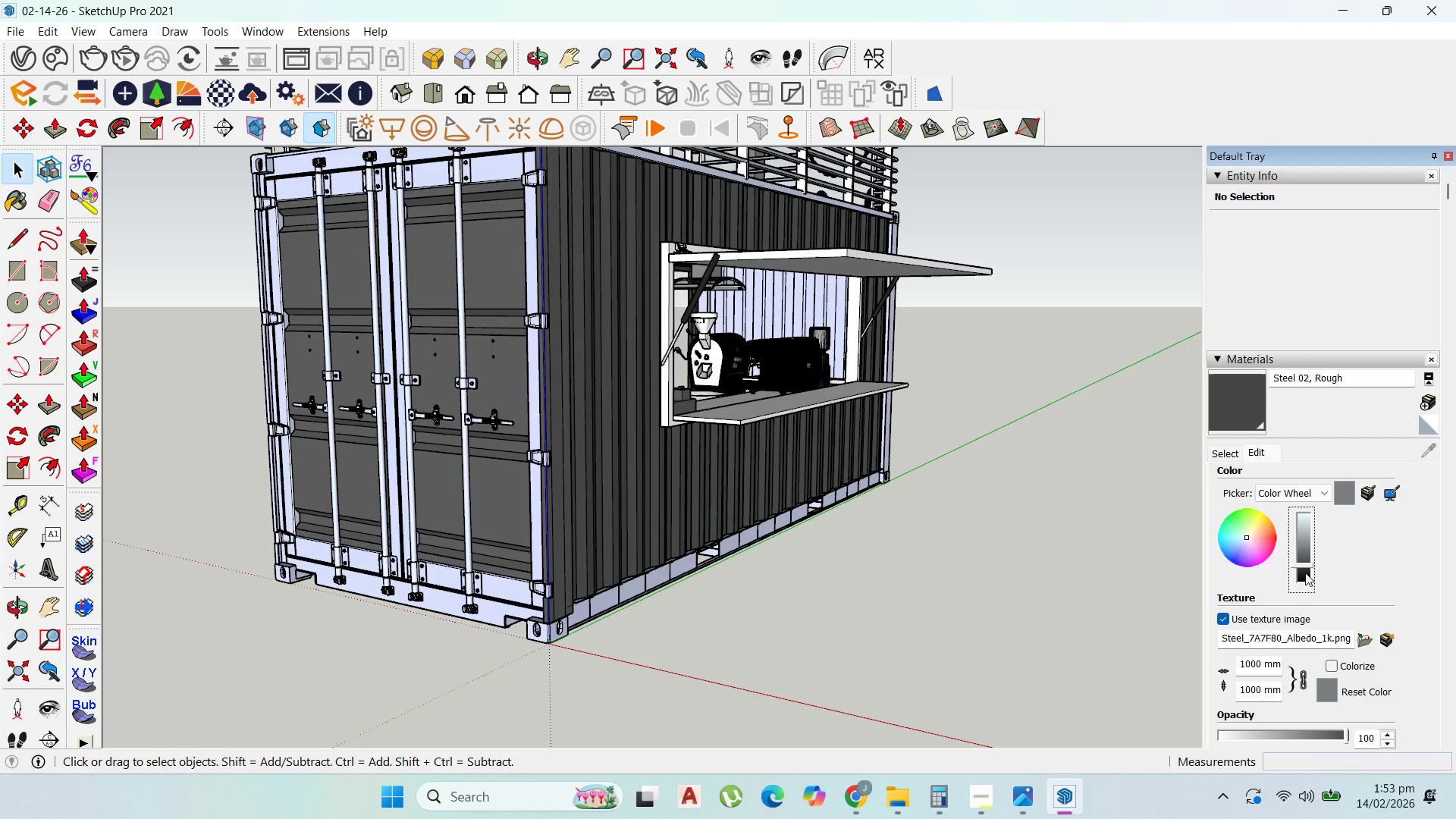 
left_click([1304, 573])
 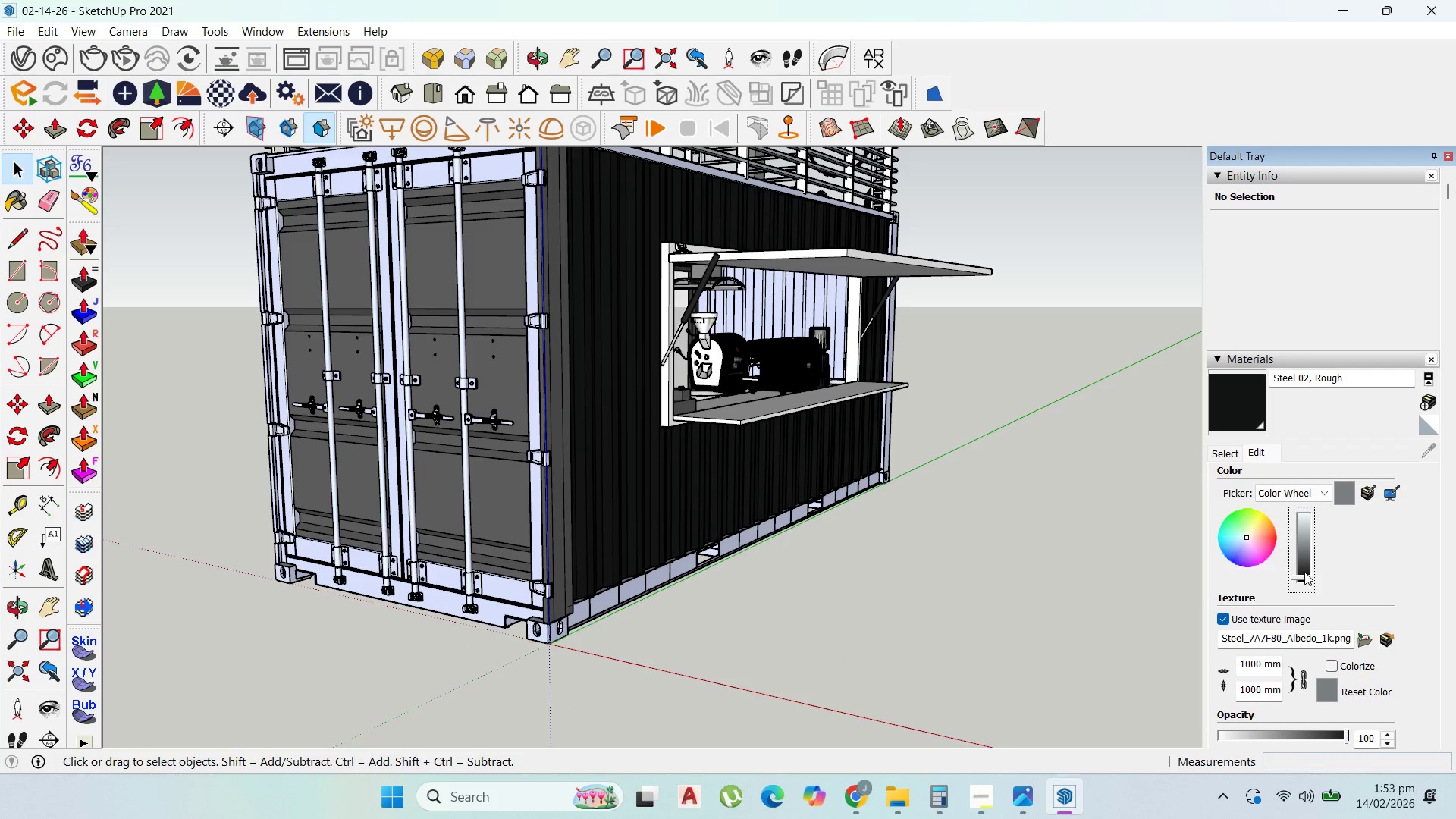 
left_click([1304, 572])
 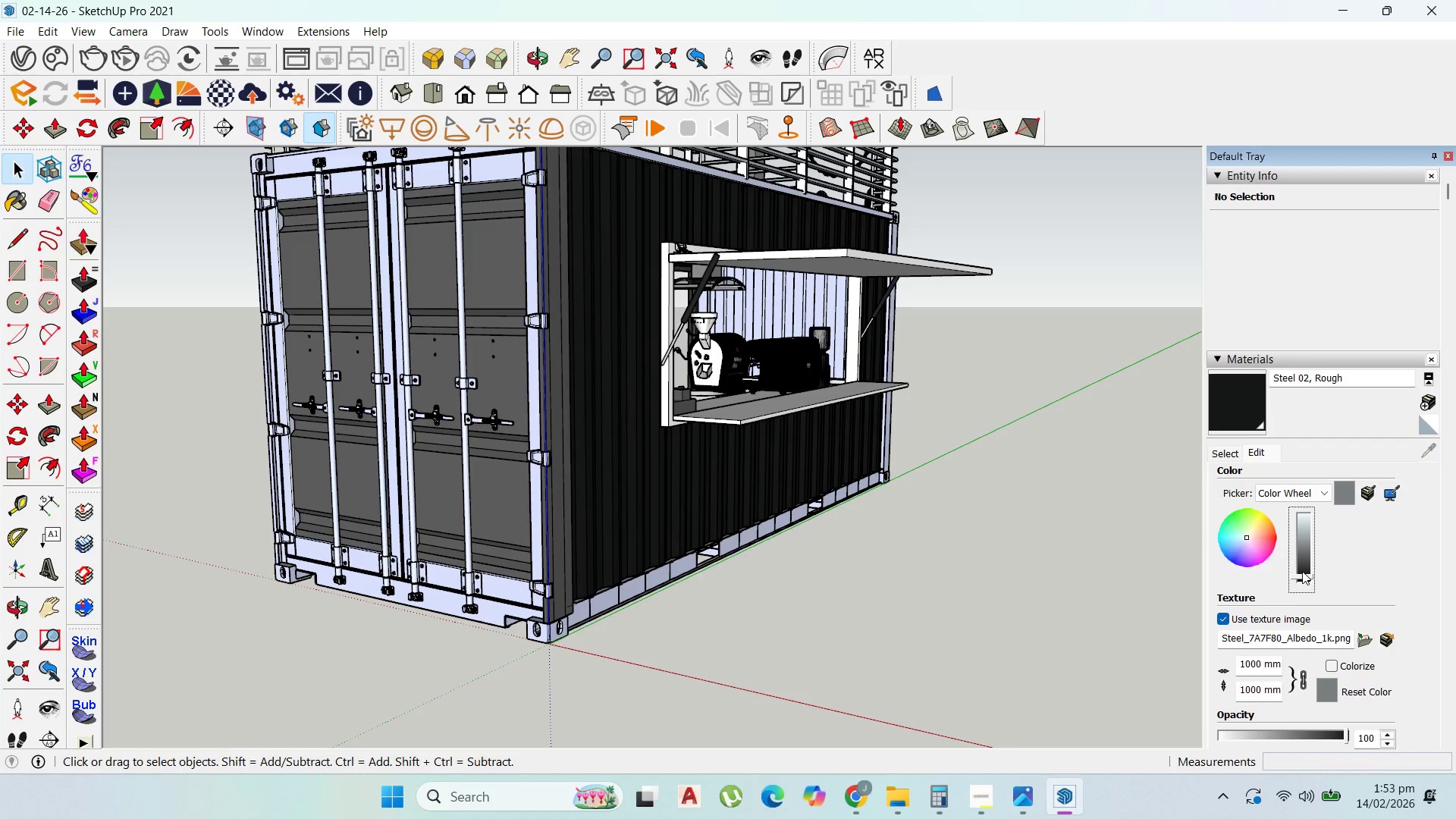 
left_click([1302, 570])
 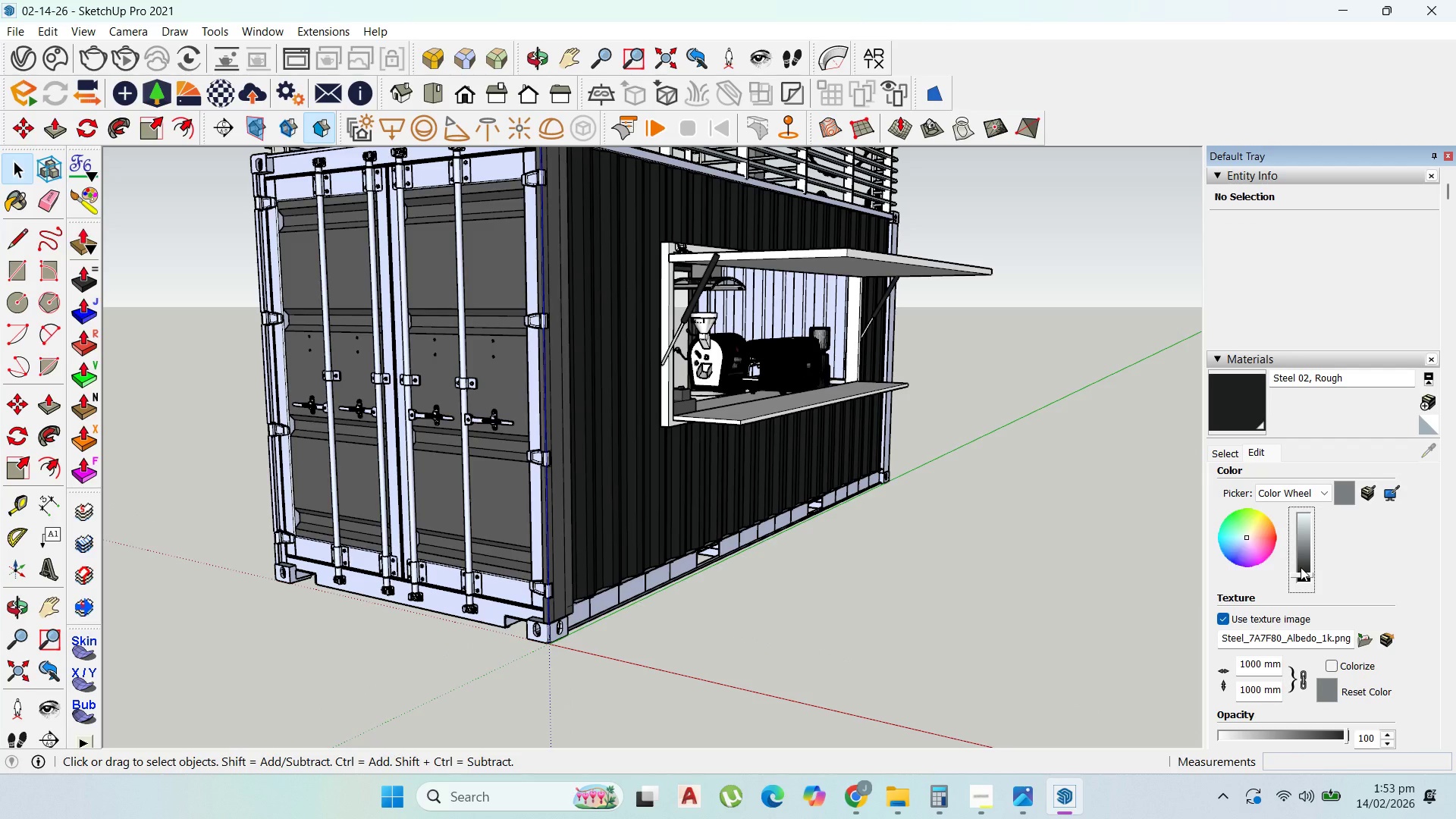 
left_click([1301, 567])
 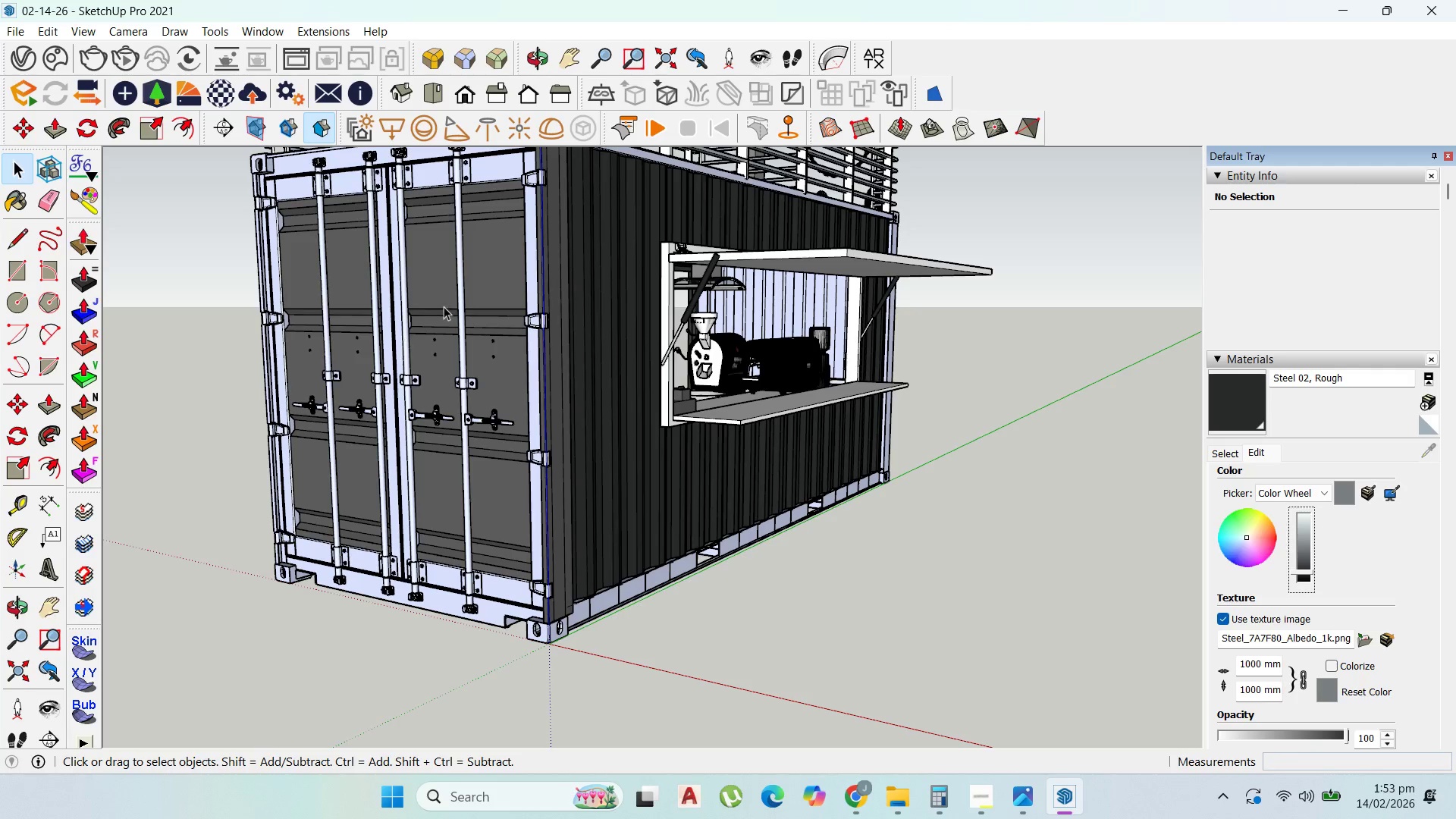 
scroll: coordinate [623, 253], scroll_direction: up, amount: 4.0
 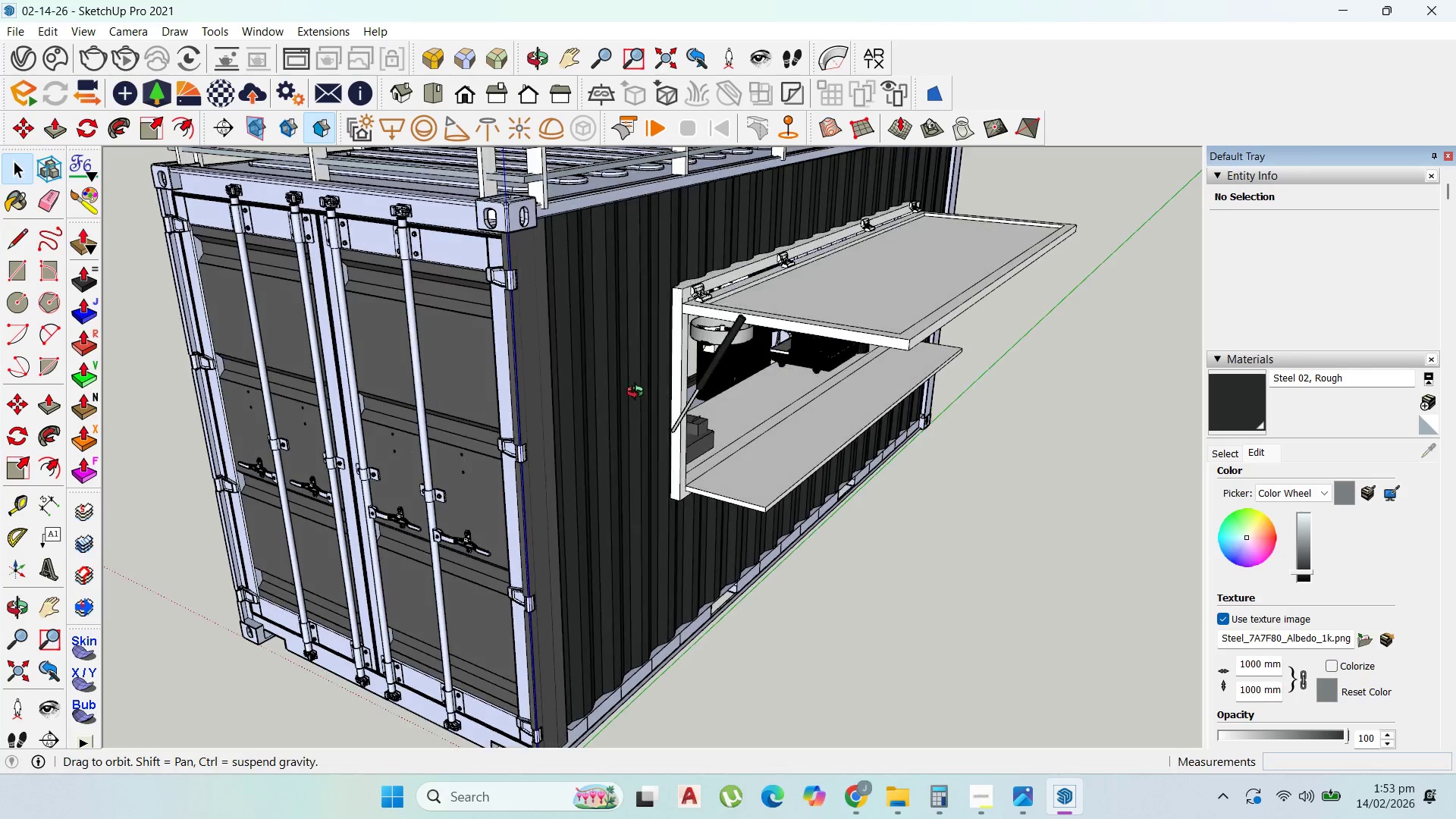 
scroll: coordinate [617, 315], scroll_direction: down, amount: 2.0
 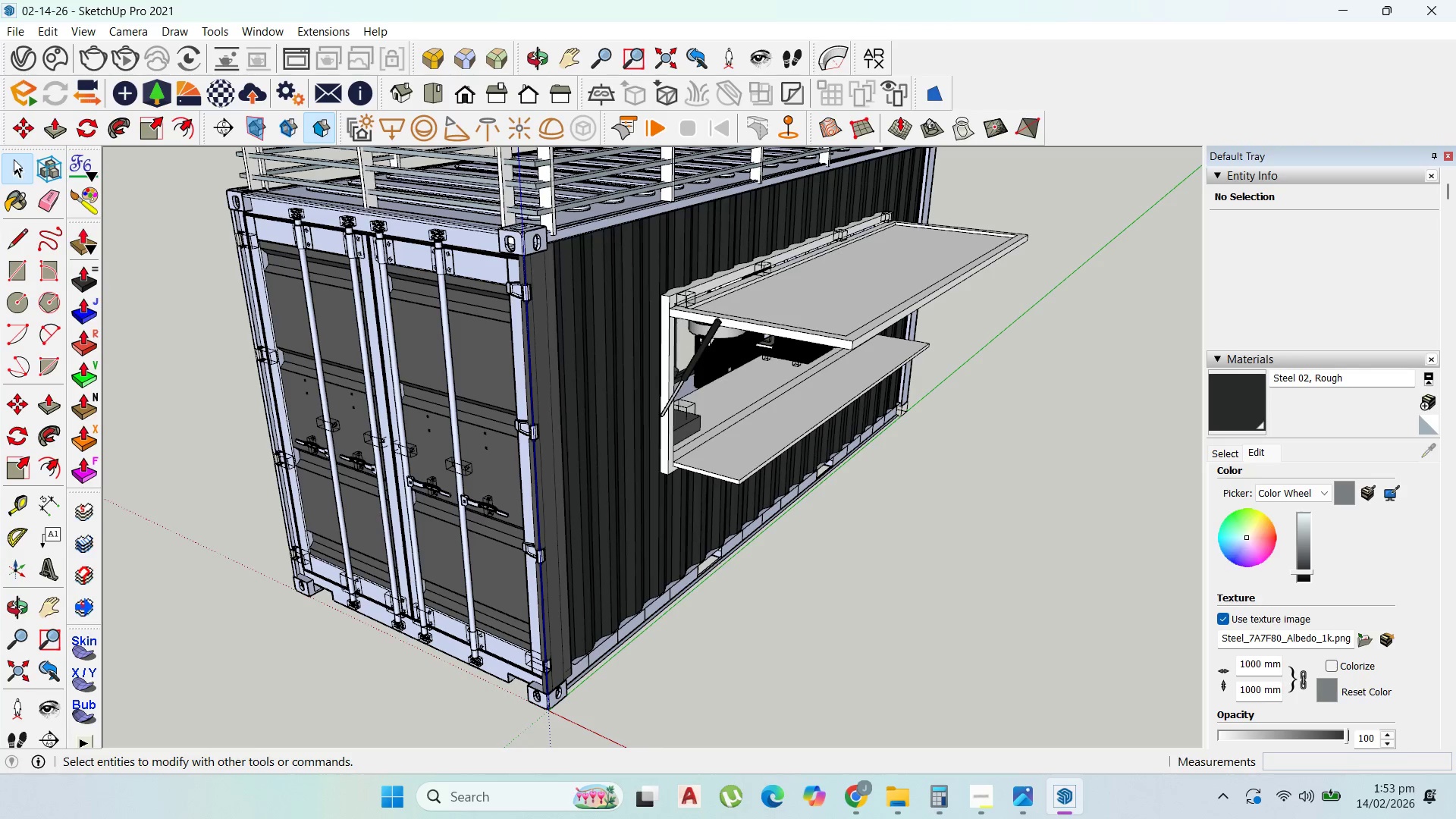 
left_click([17, 162])
 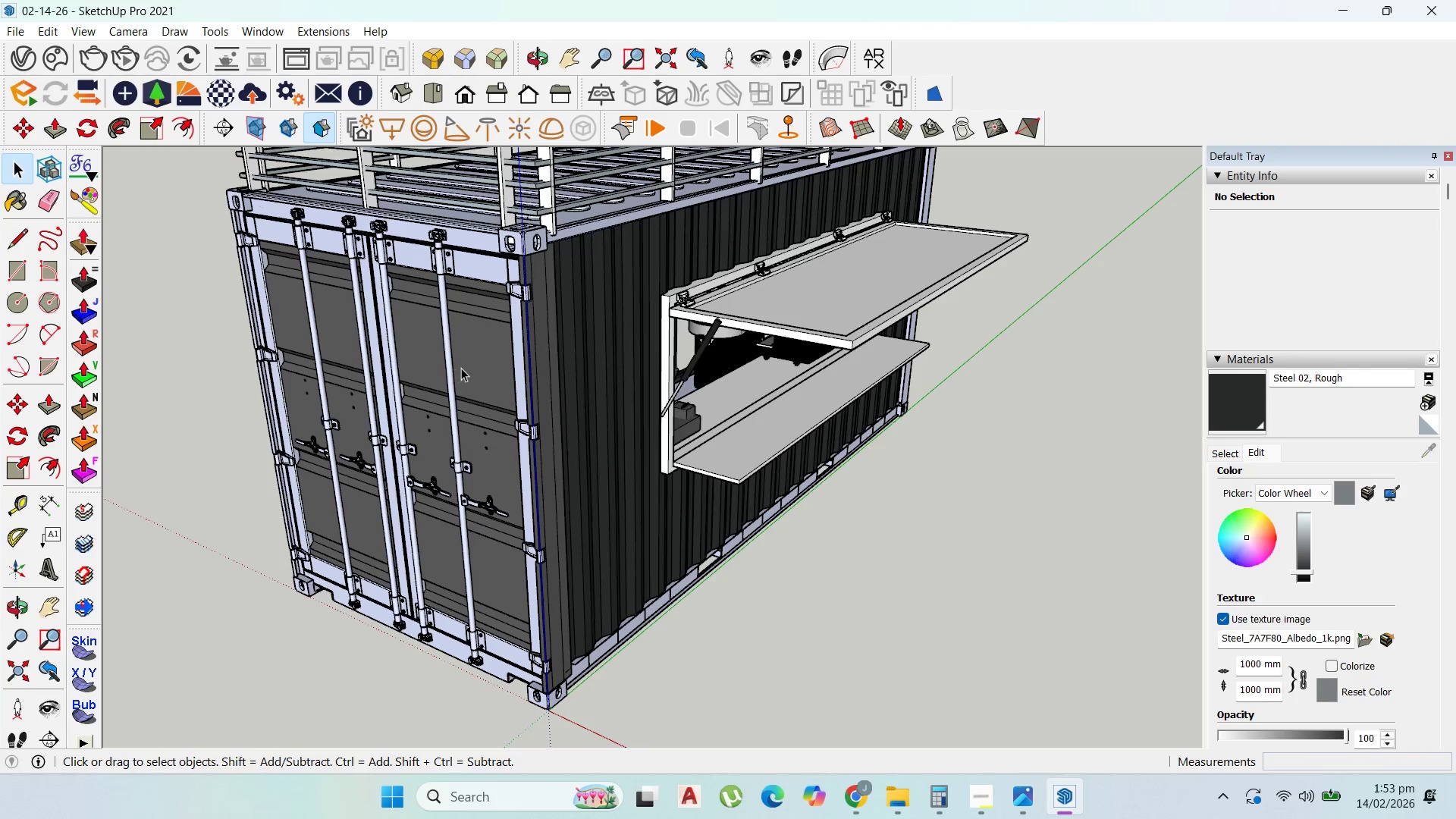 
double_click([485, 366])
 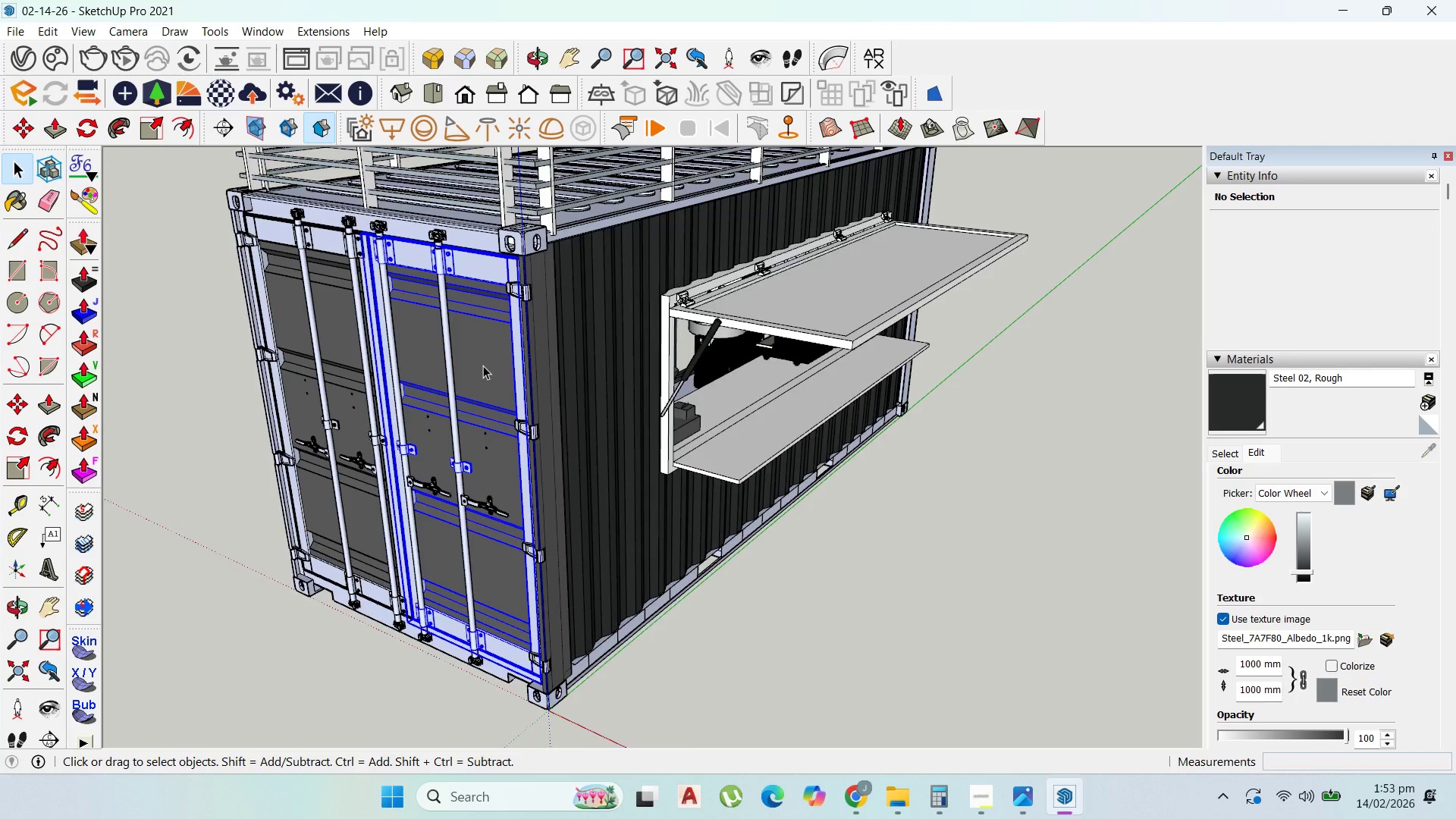 
triple_click([483, 366])
 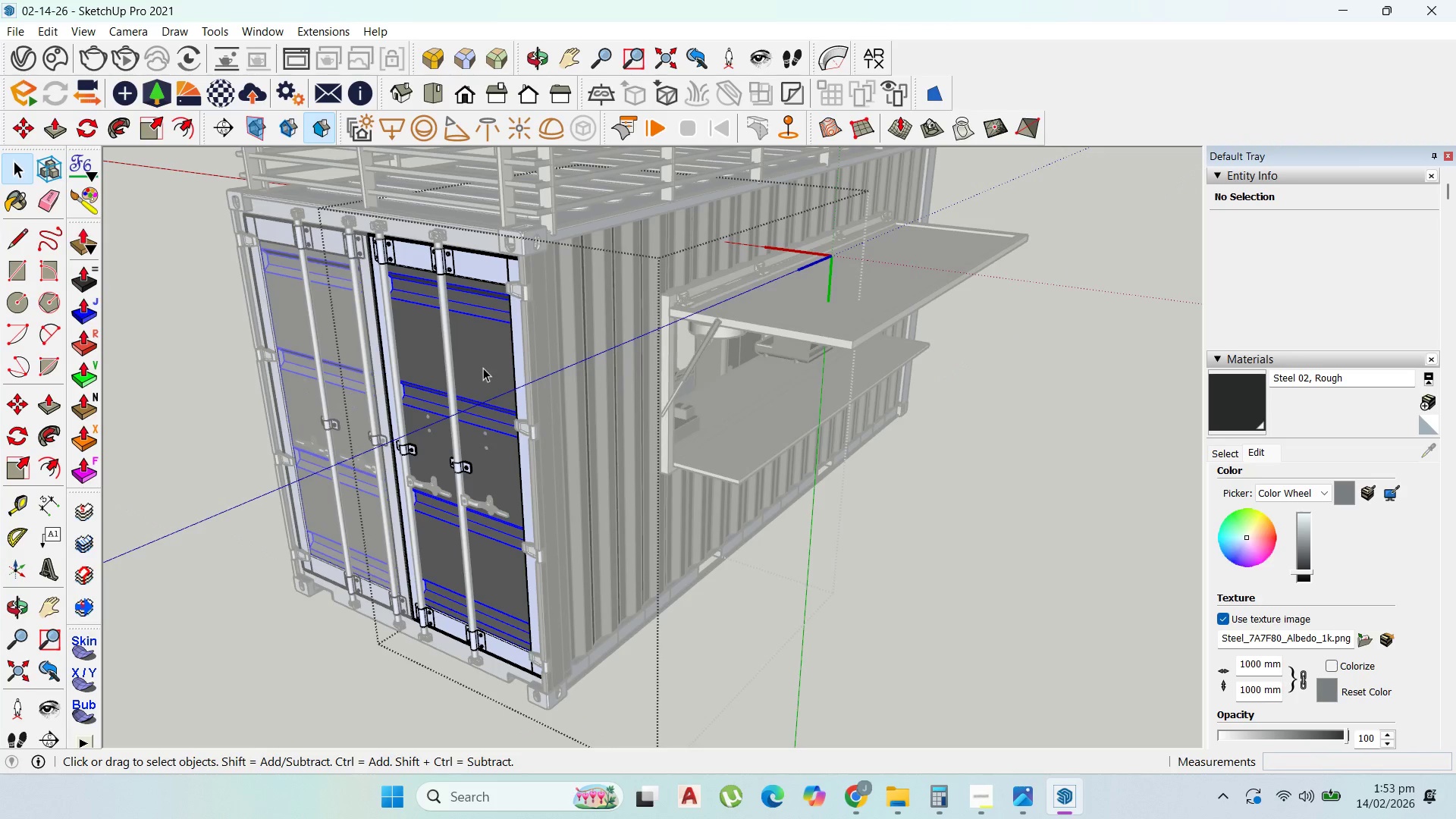 
triple_click([483, 368])
 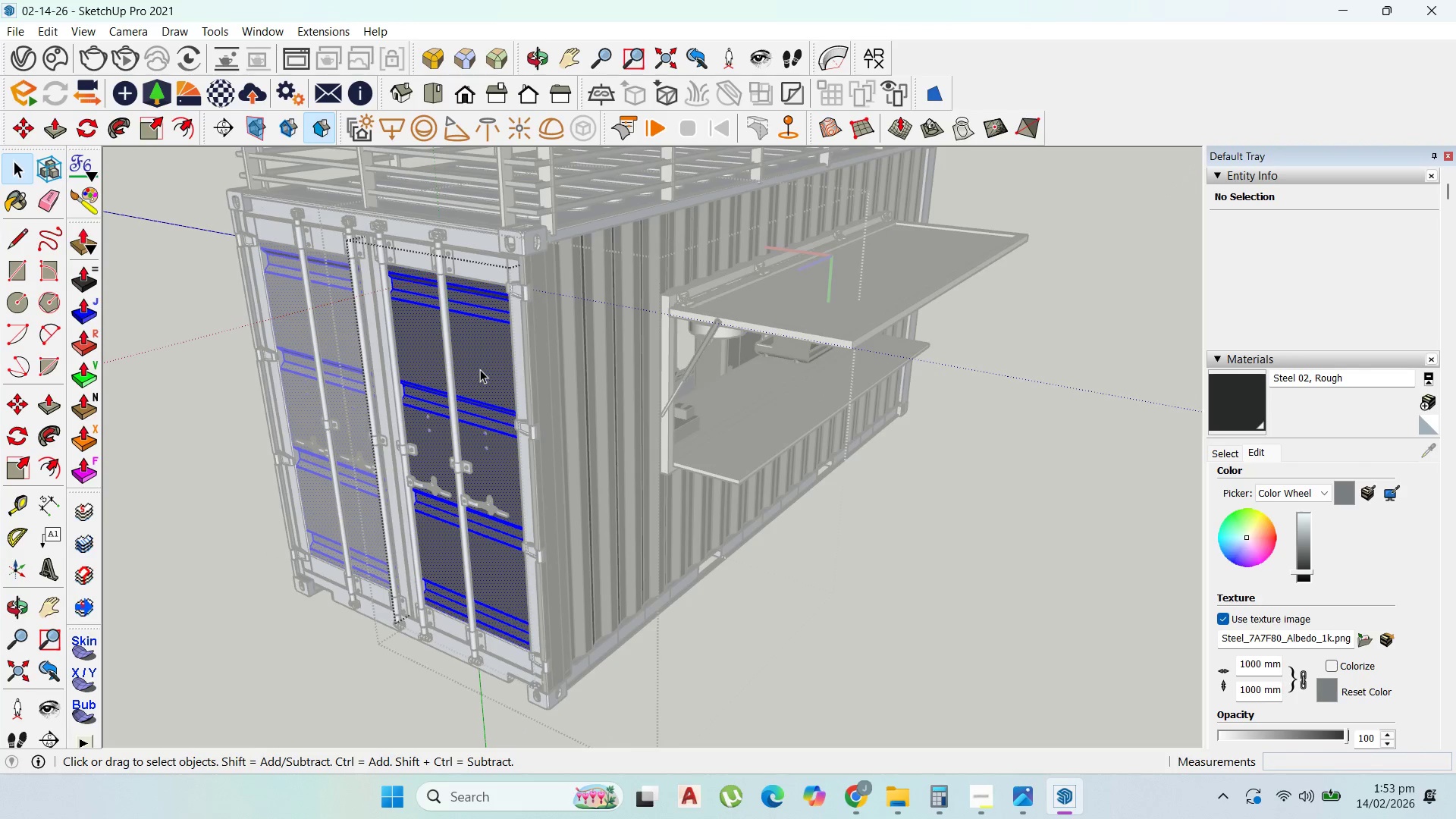 
triple_click([480, 369])
 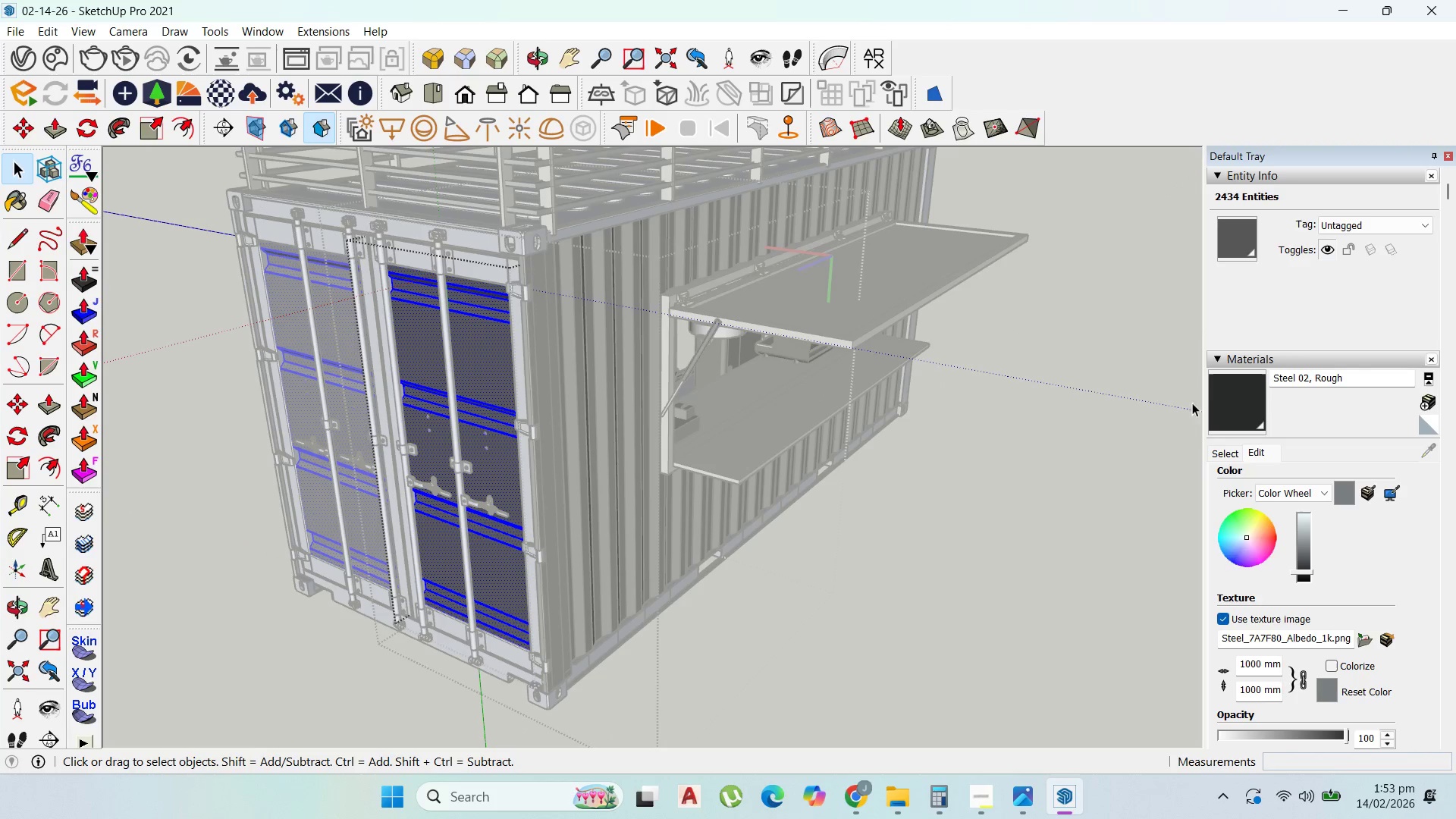 
left_click([1225, 403])
 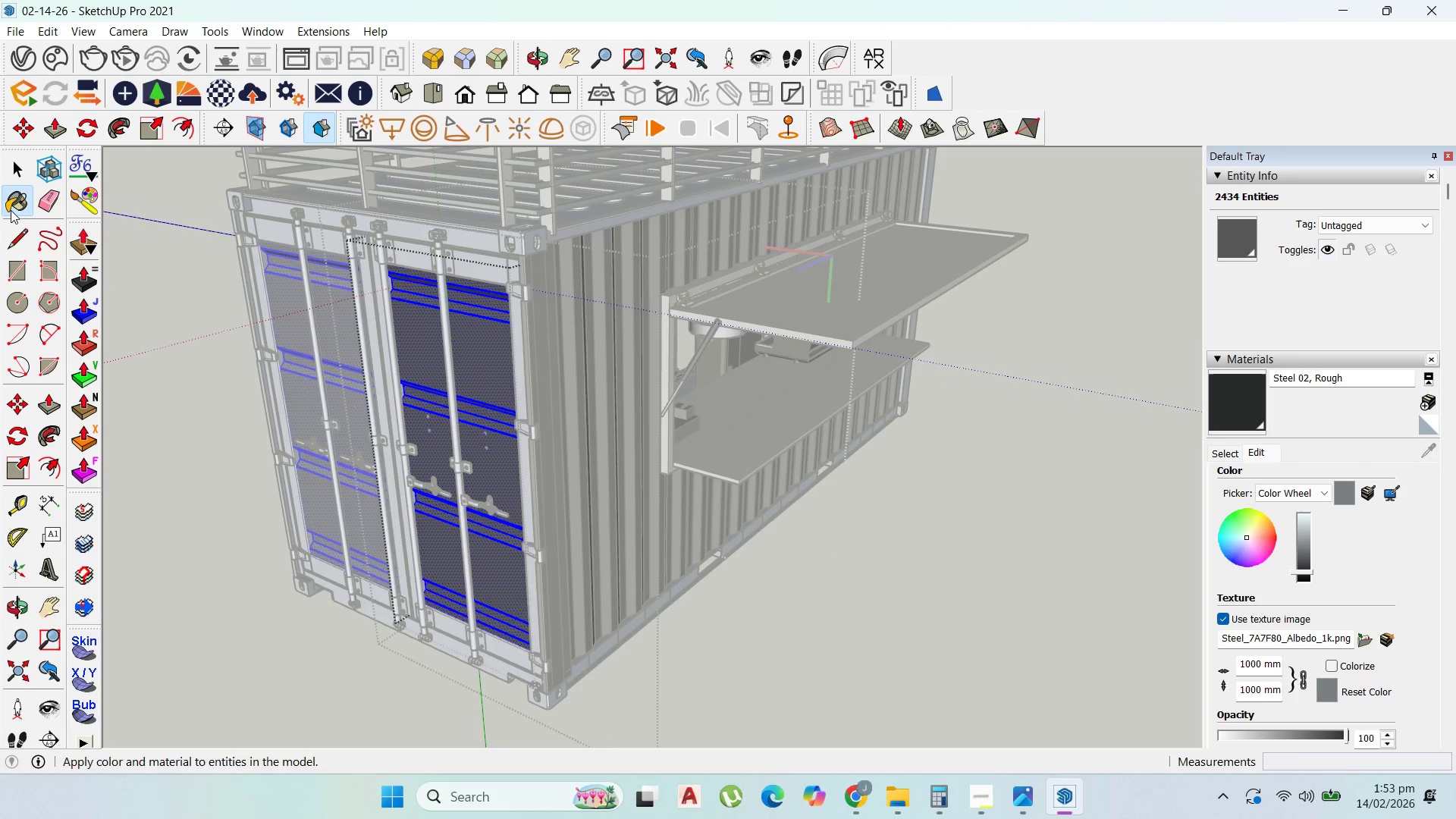 
key(Escape)
 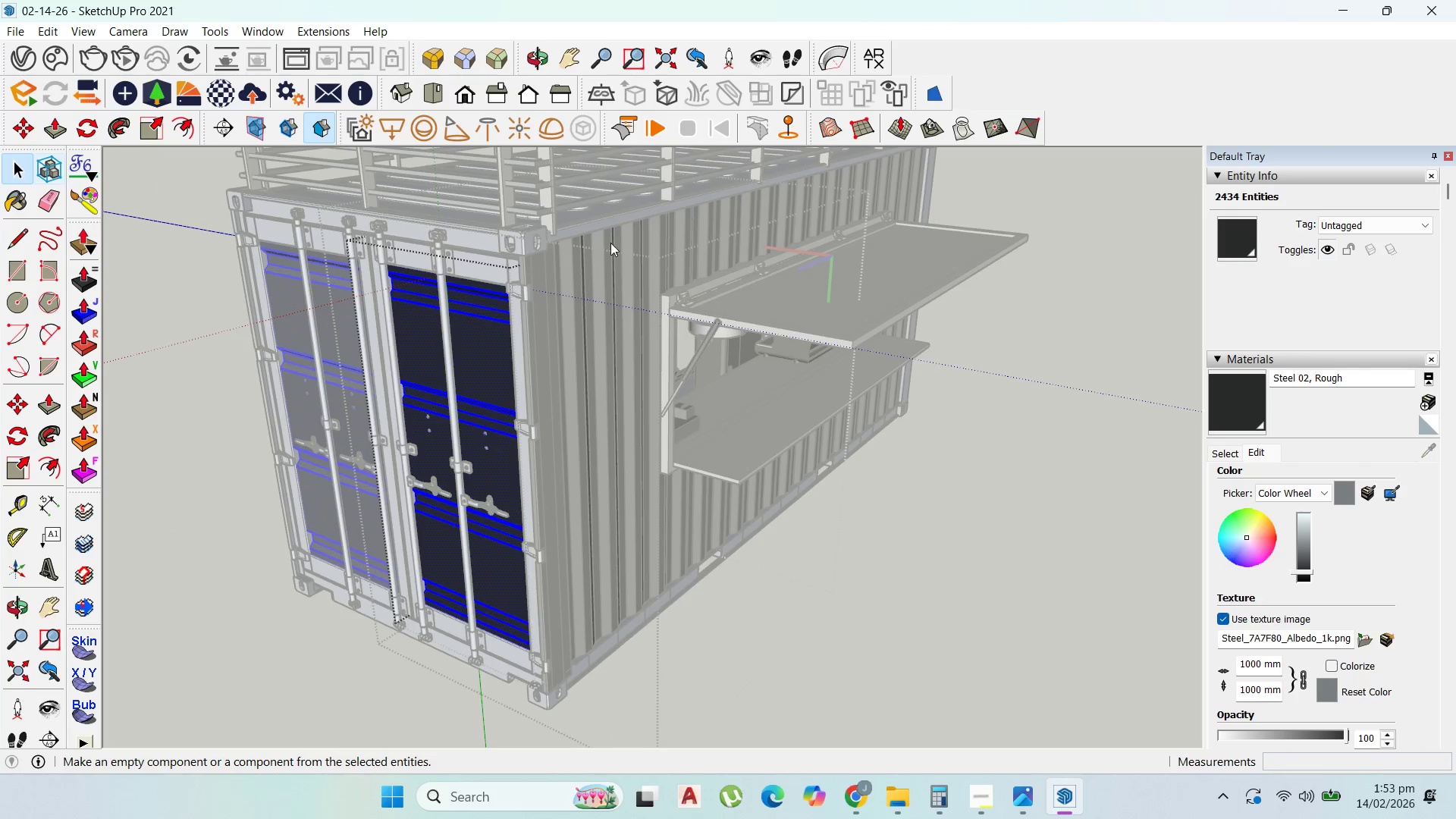 
key(Escape)
 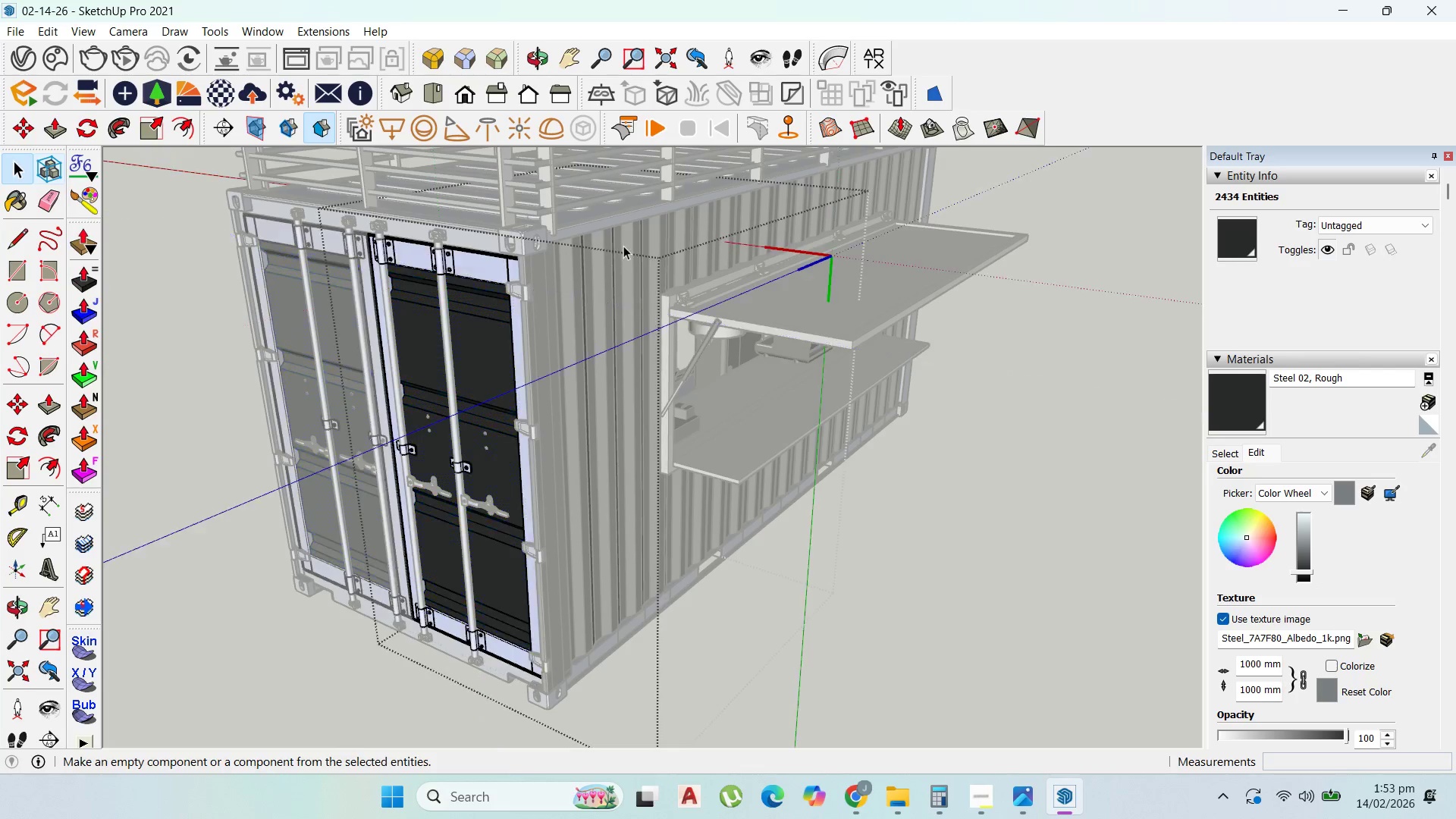 
key(Escape)
 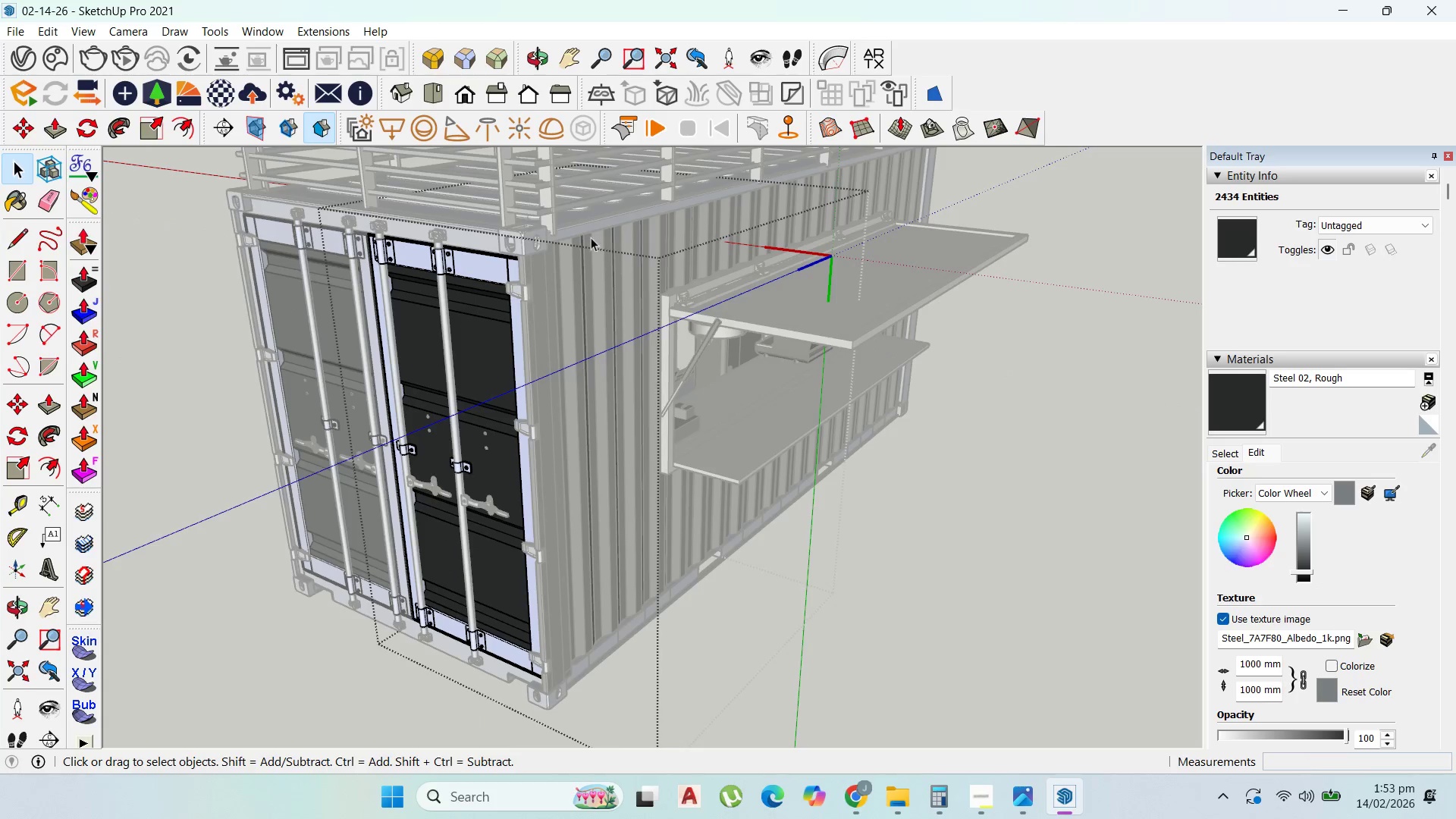 
key(Escape)
 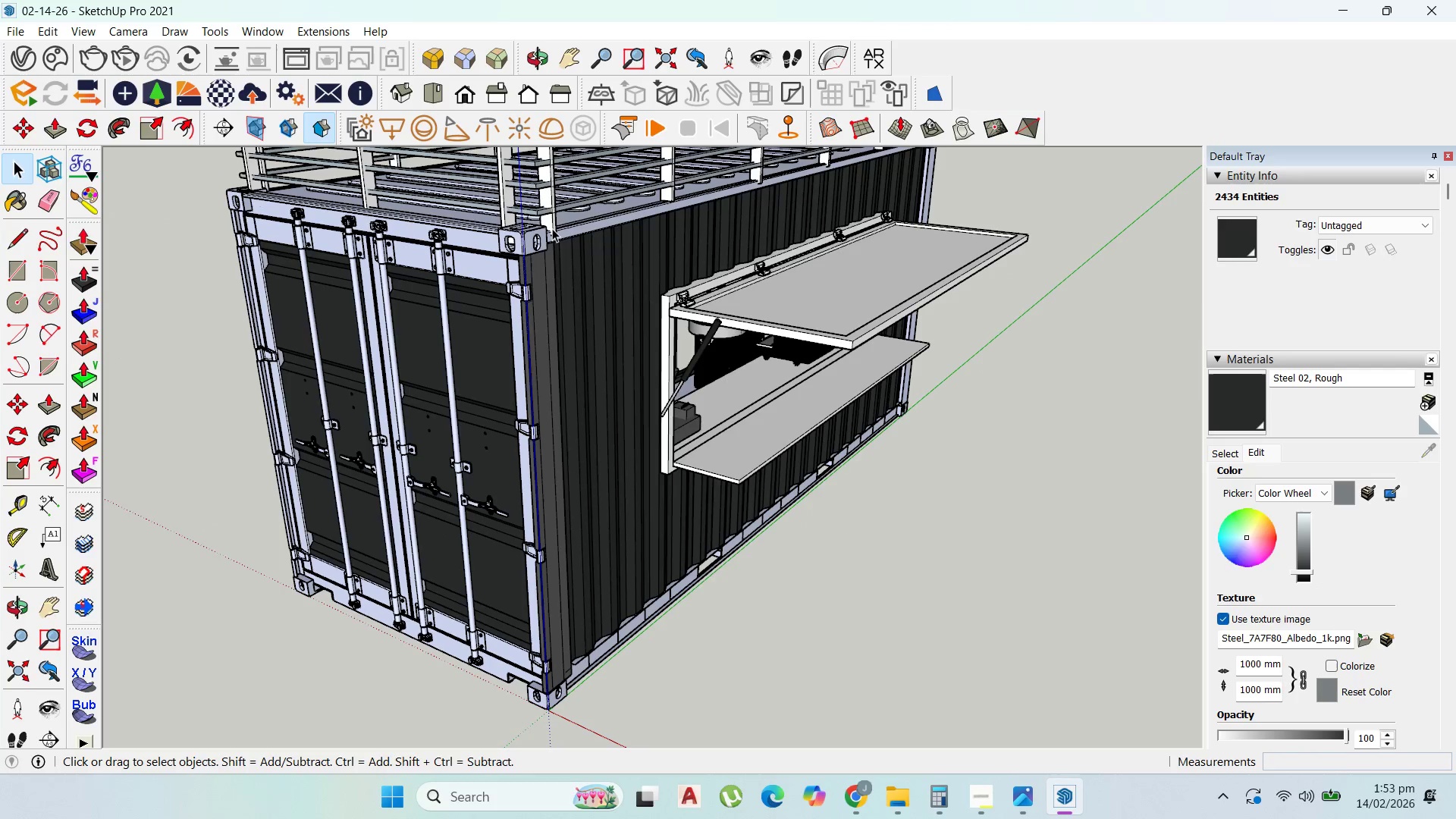 
key(Escape)
 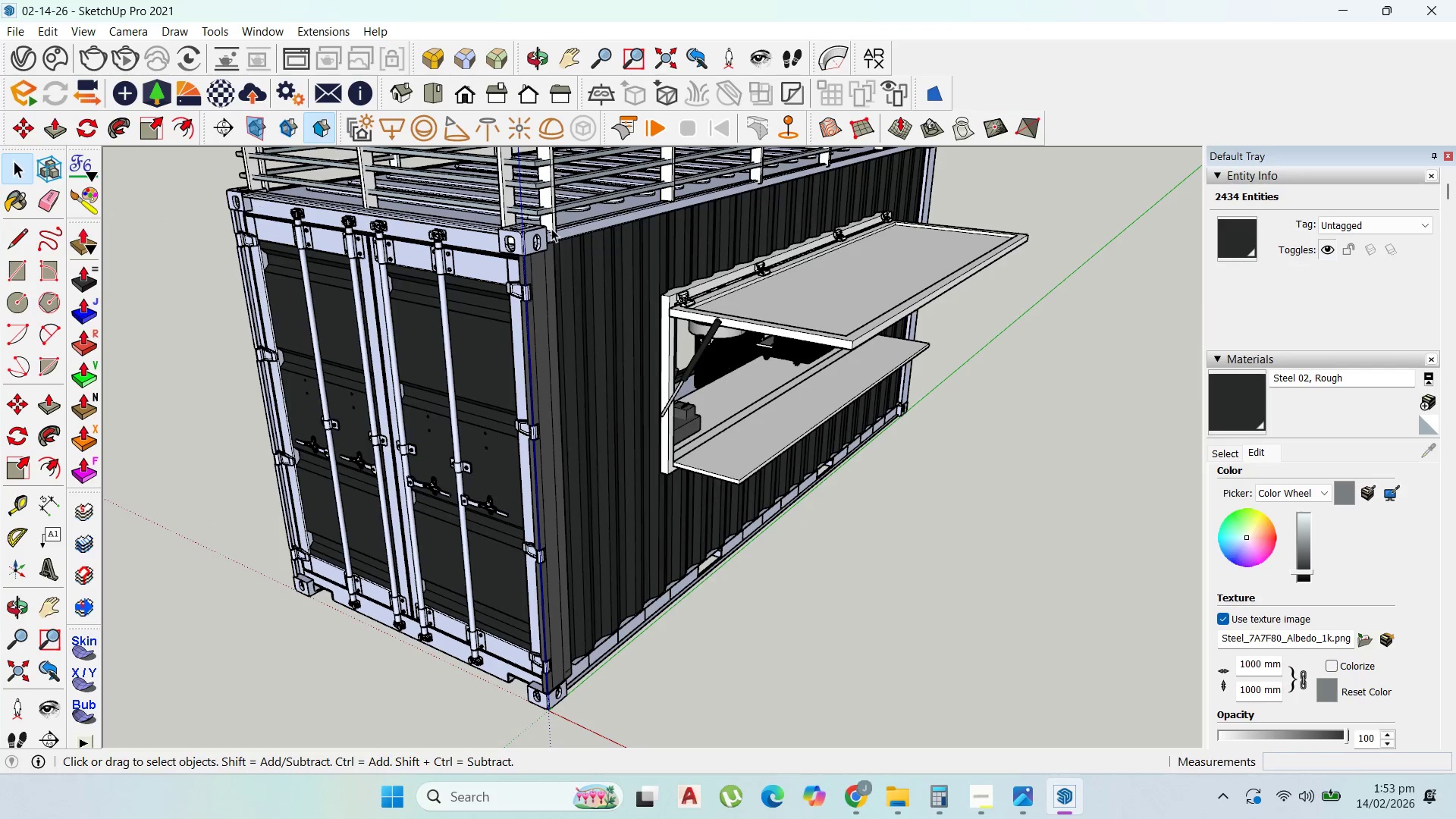 
key(Escape)
 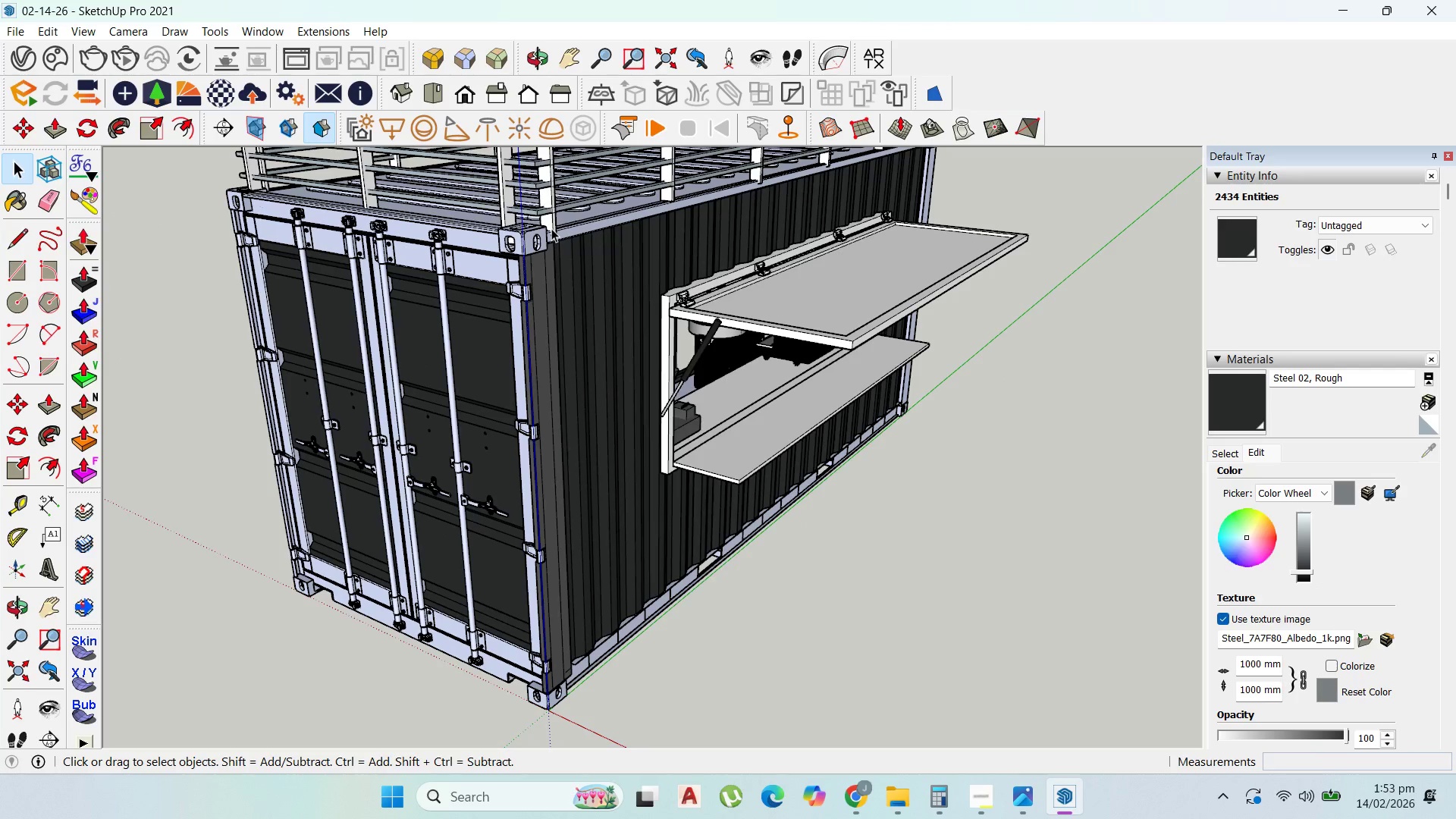 
key(Escape)
 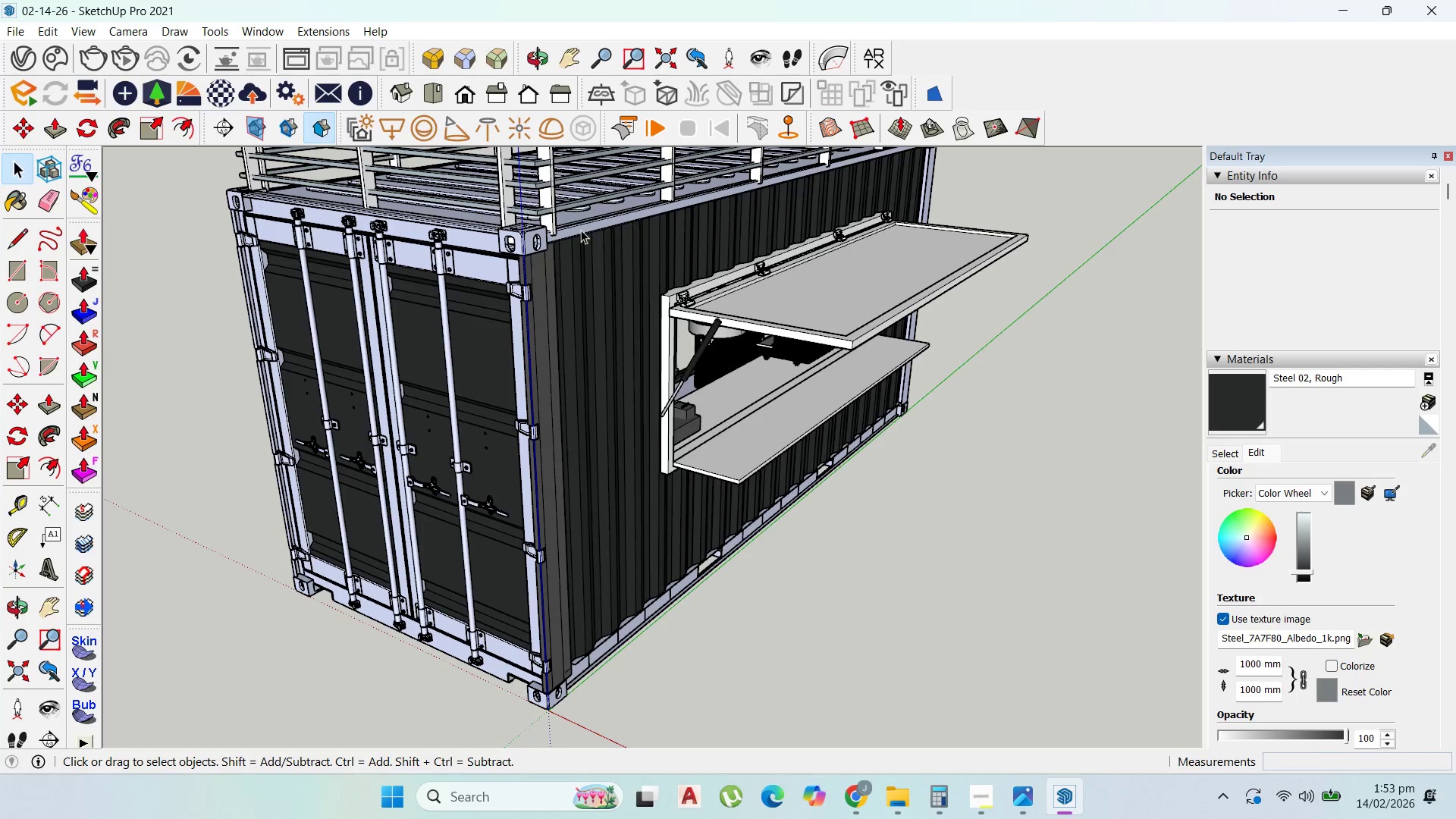 
double_click([581, 230])
 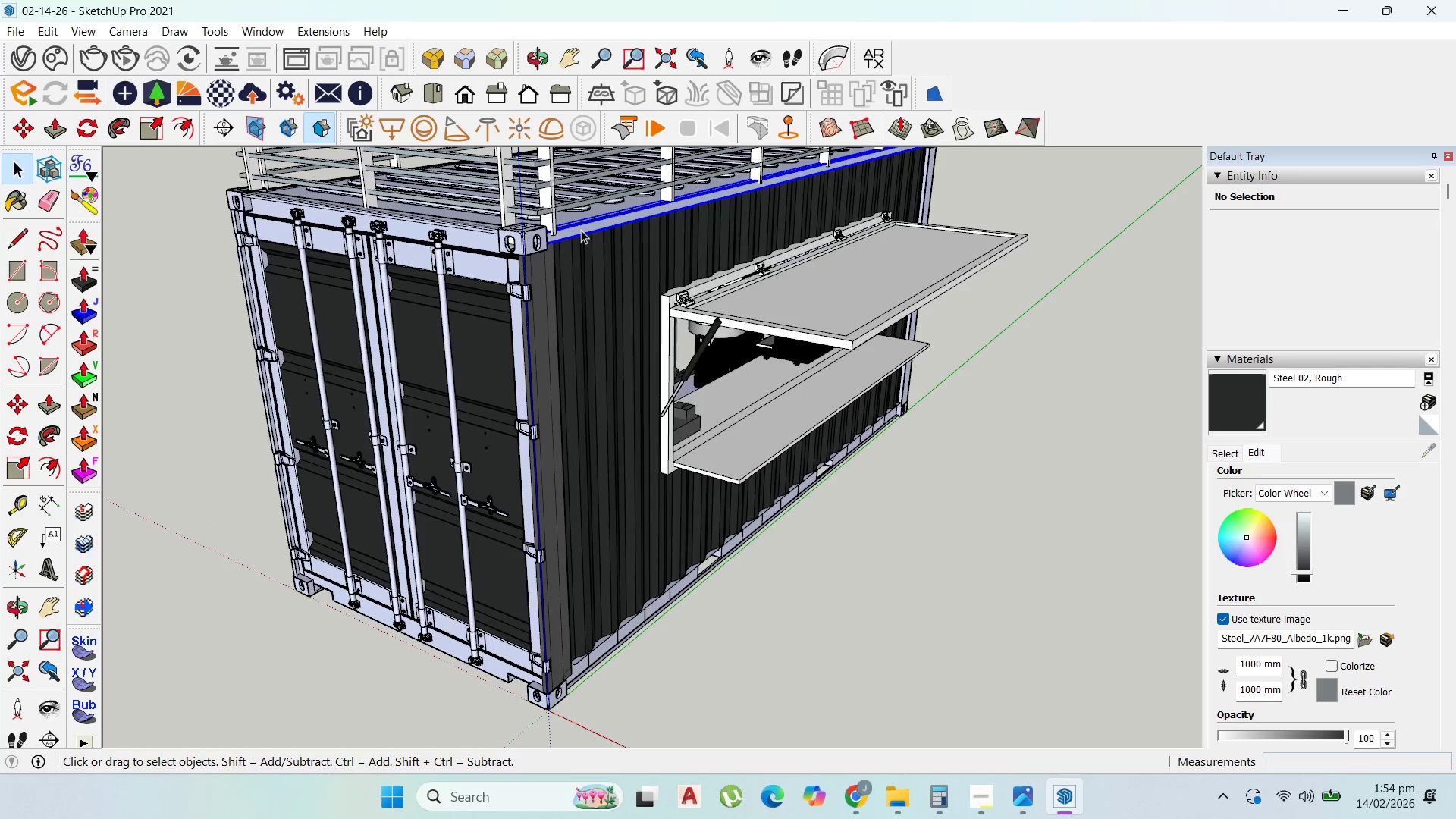 
triple_click([581, 230])
 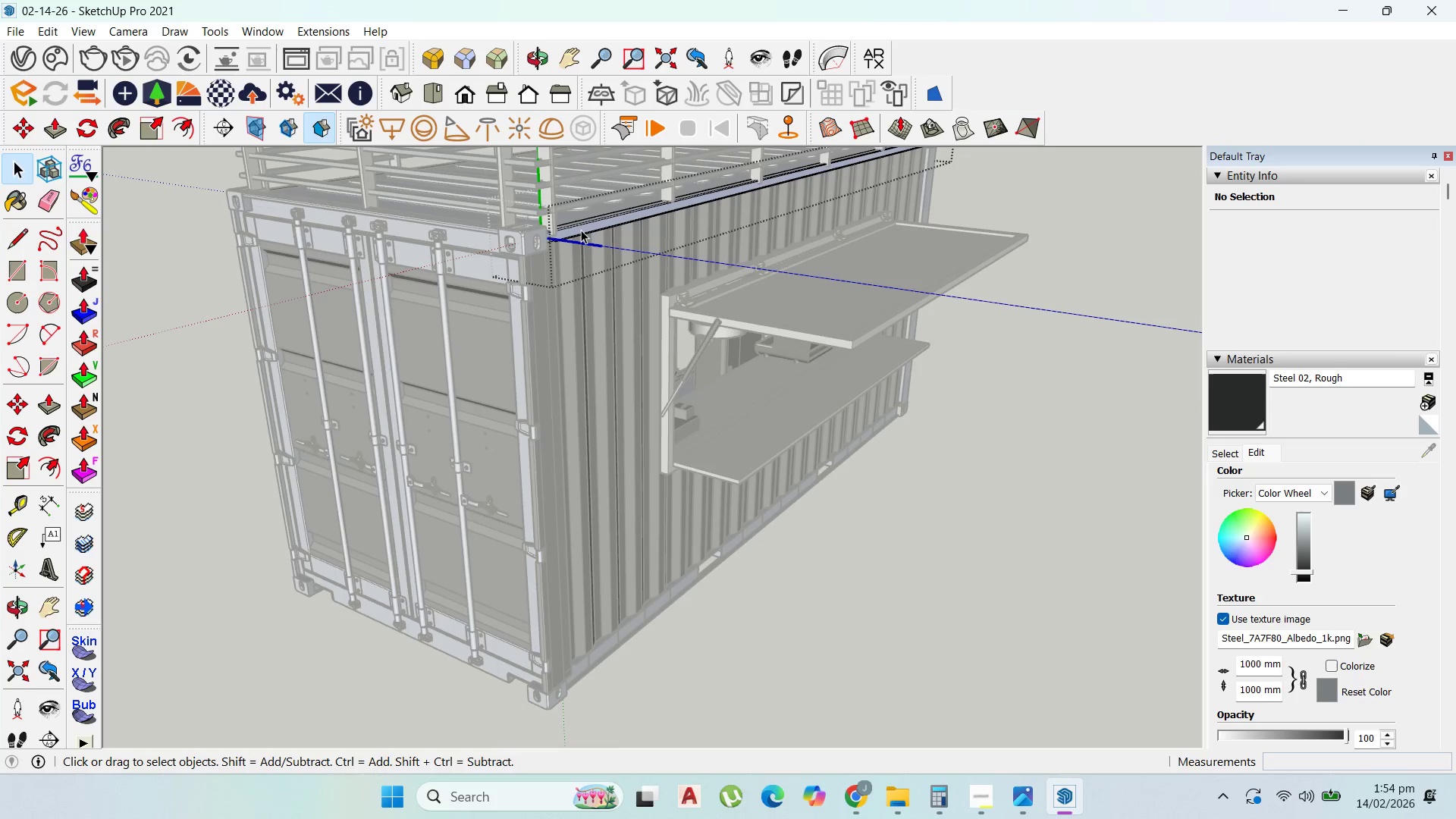 
triple_click([581, 230])
 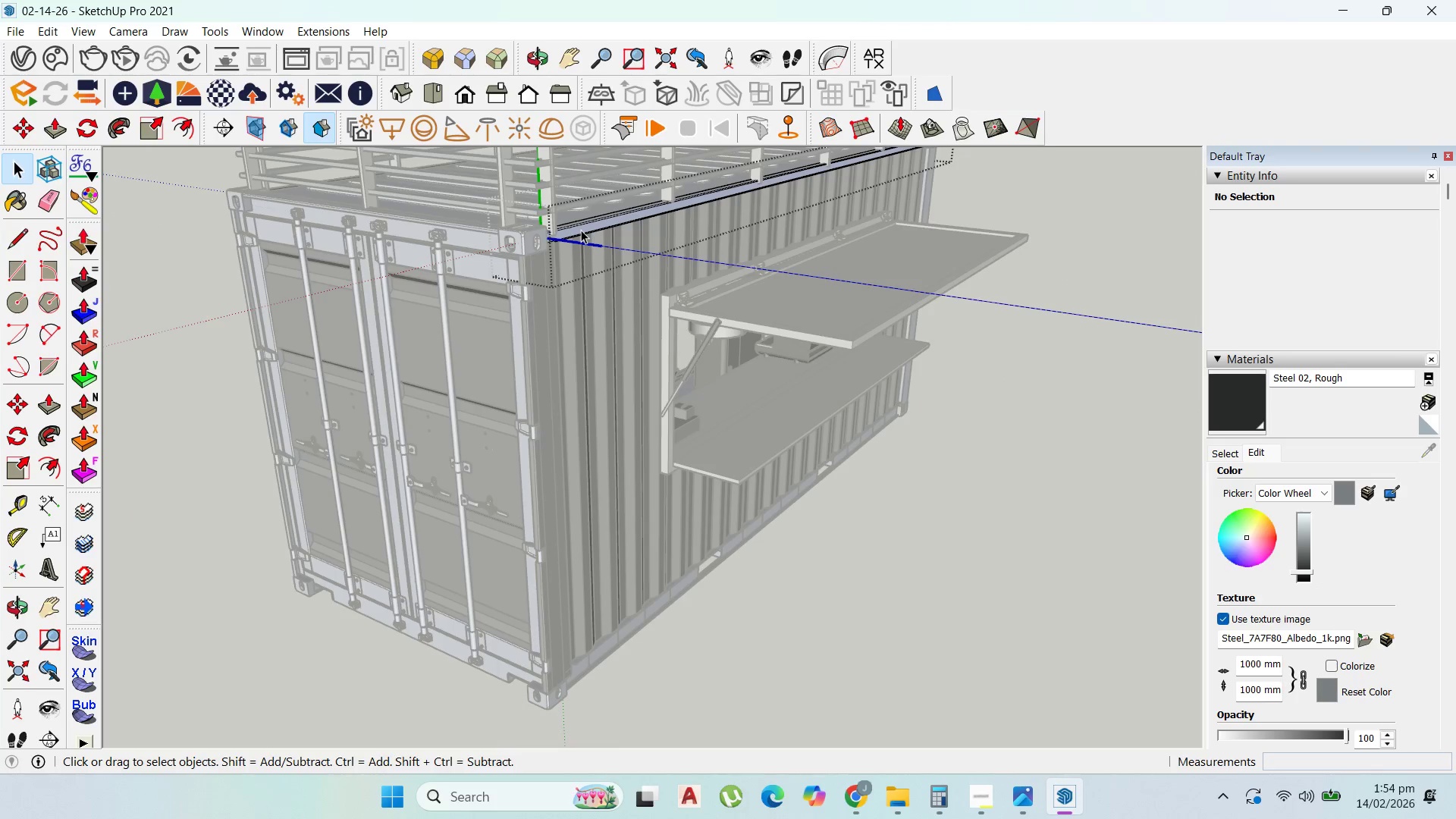 
triple_click([581, 230])
 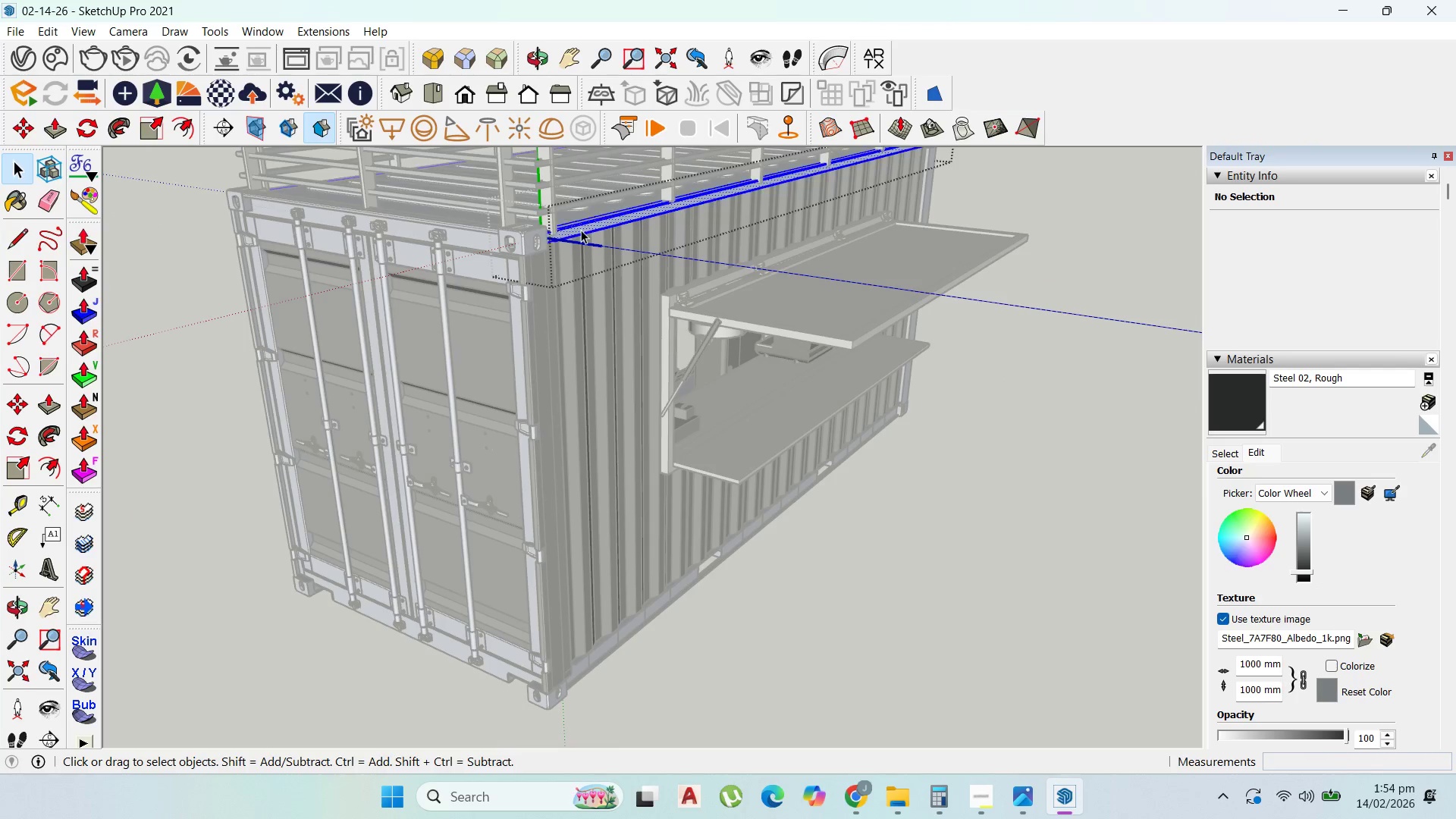 
triple_click([581, 230])
 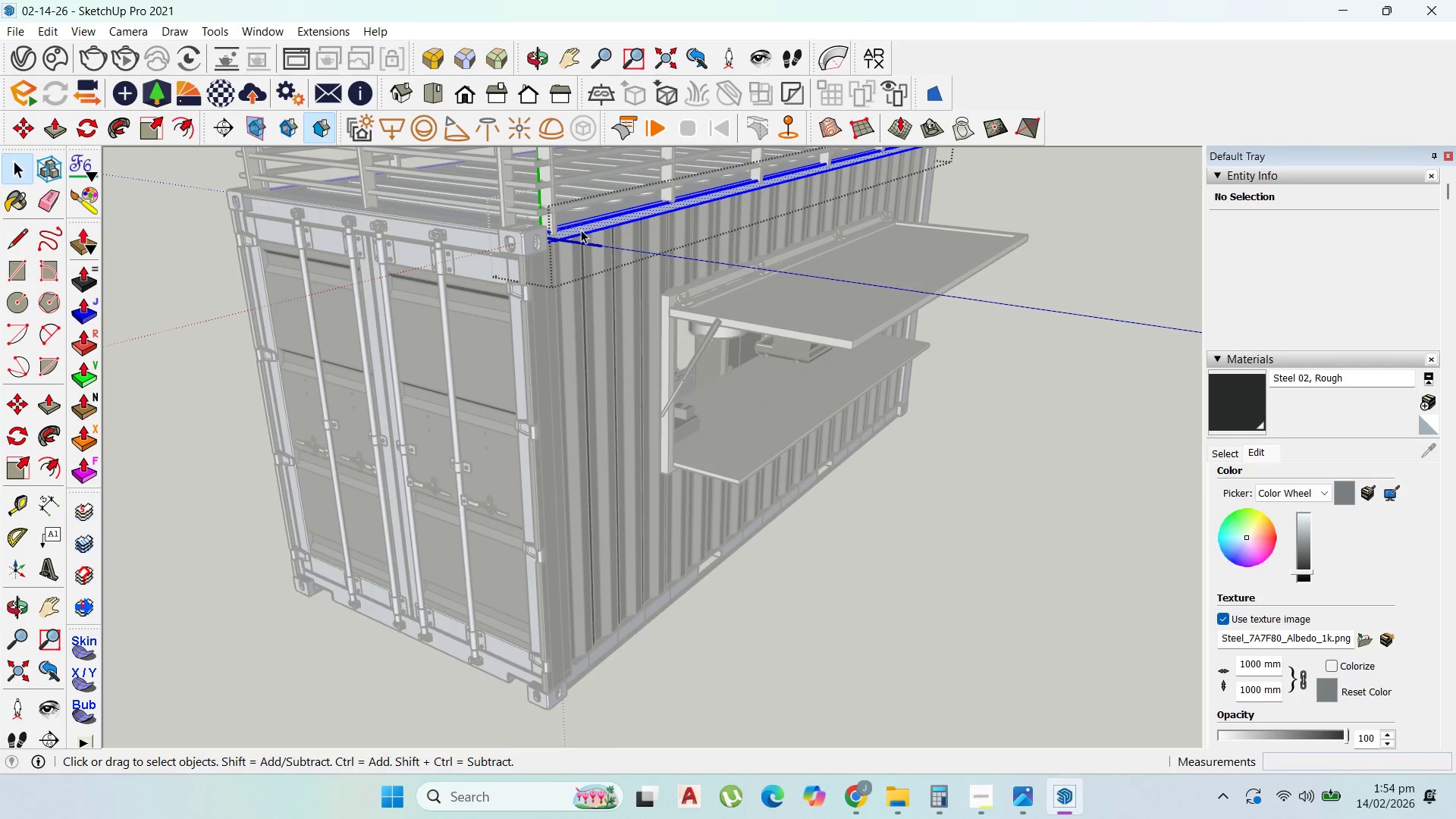 
triple_click([581, 230])
 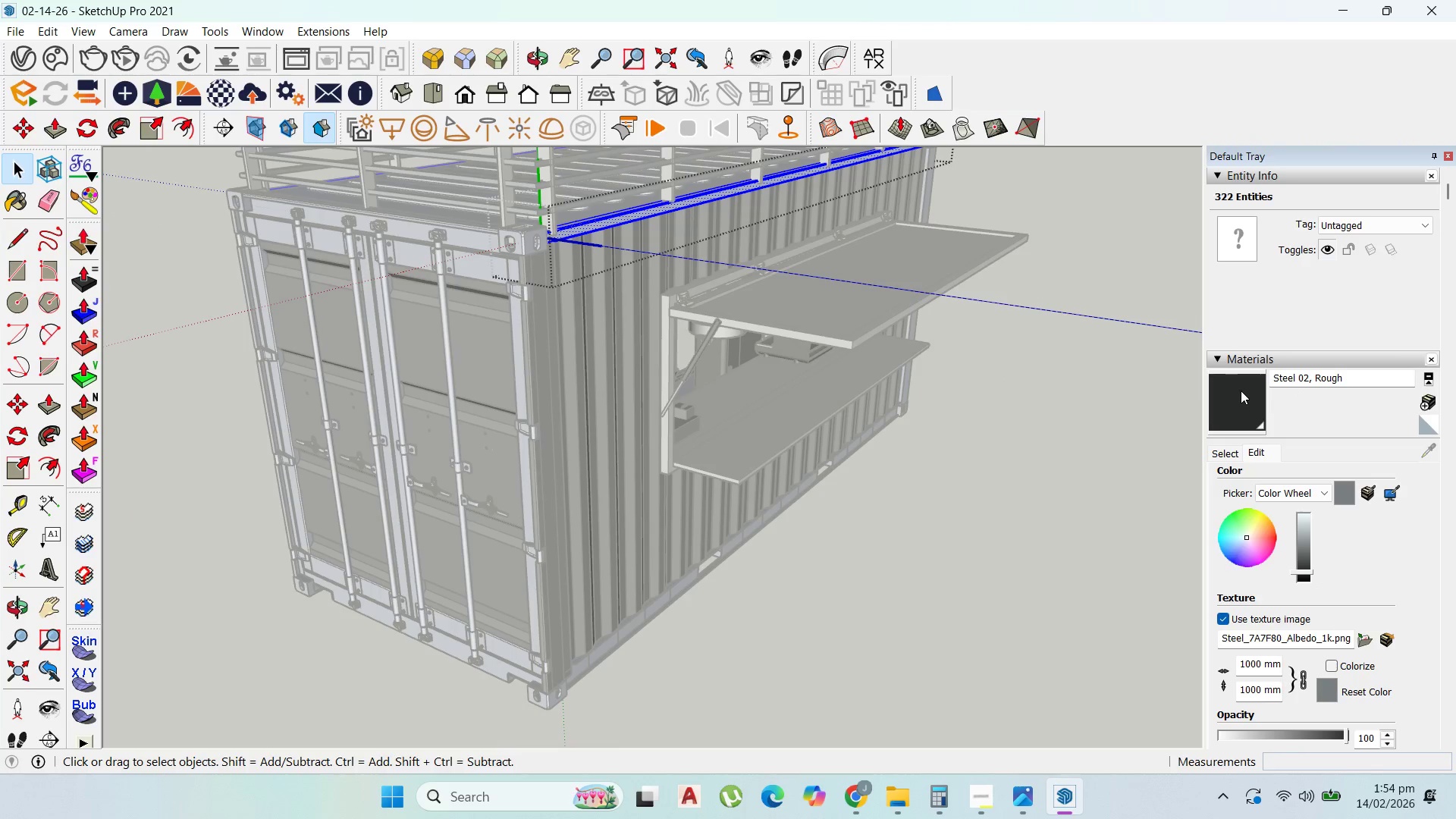 
left_click([1250, 393])
 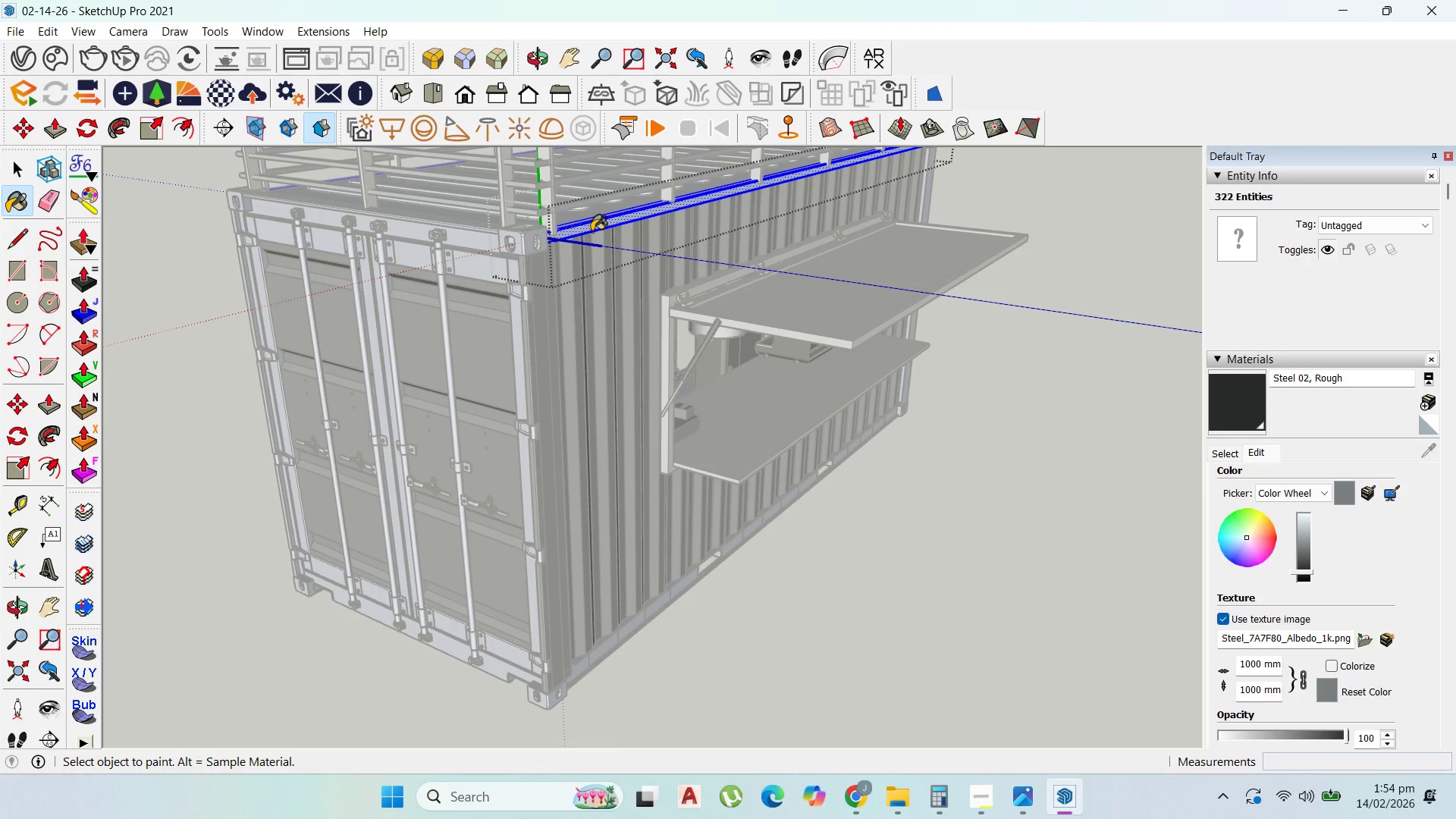 
double_click([598, 224])
 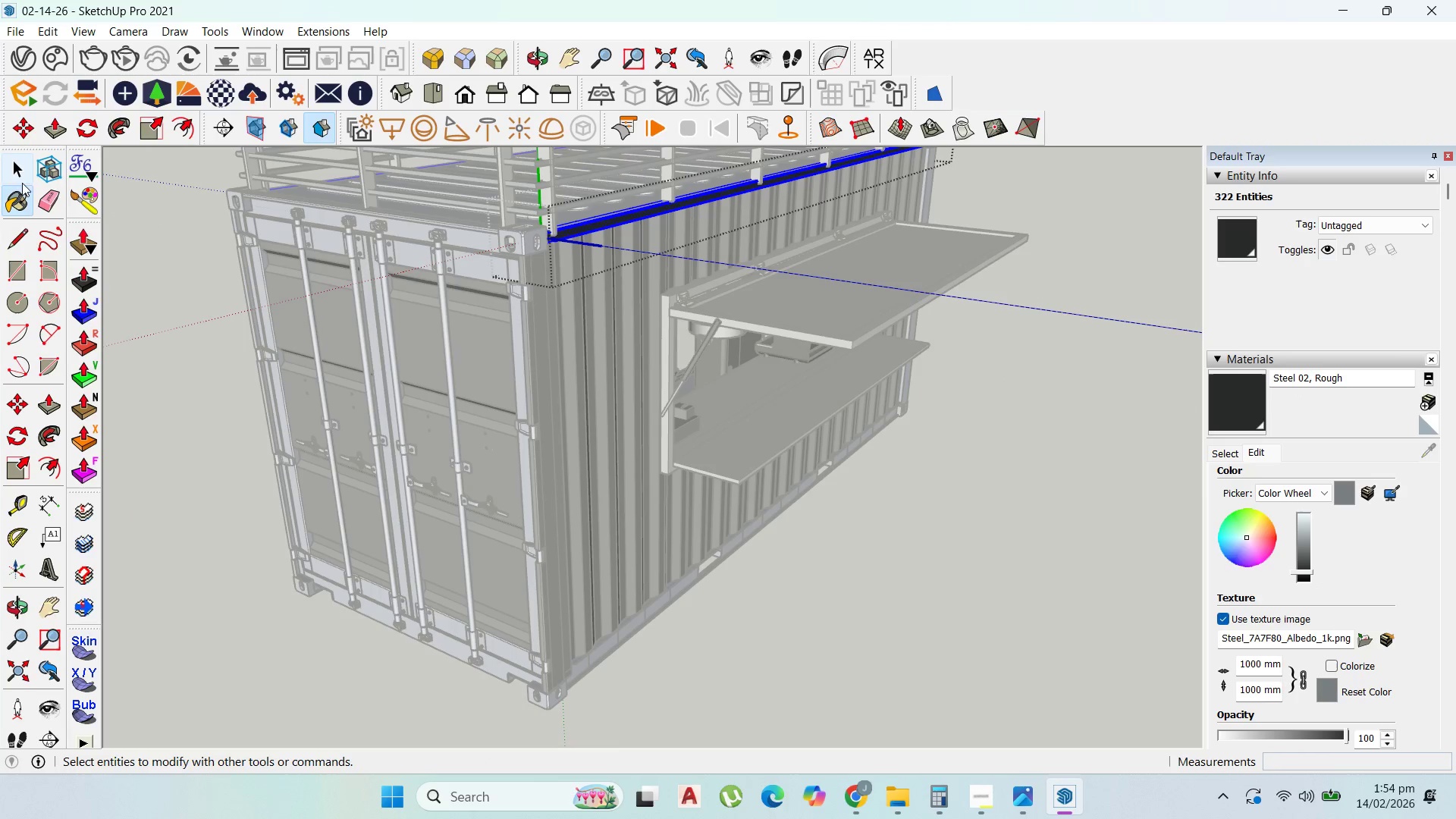 
left_click([5, 168])
 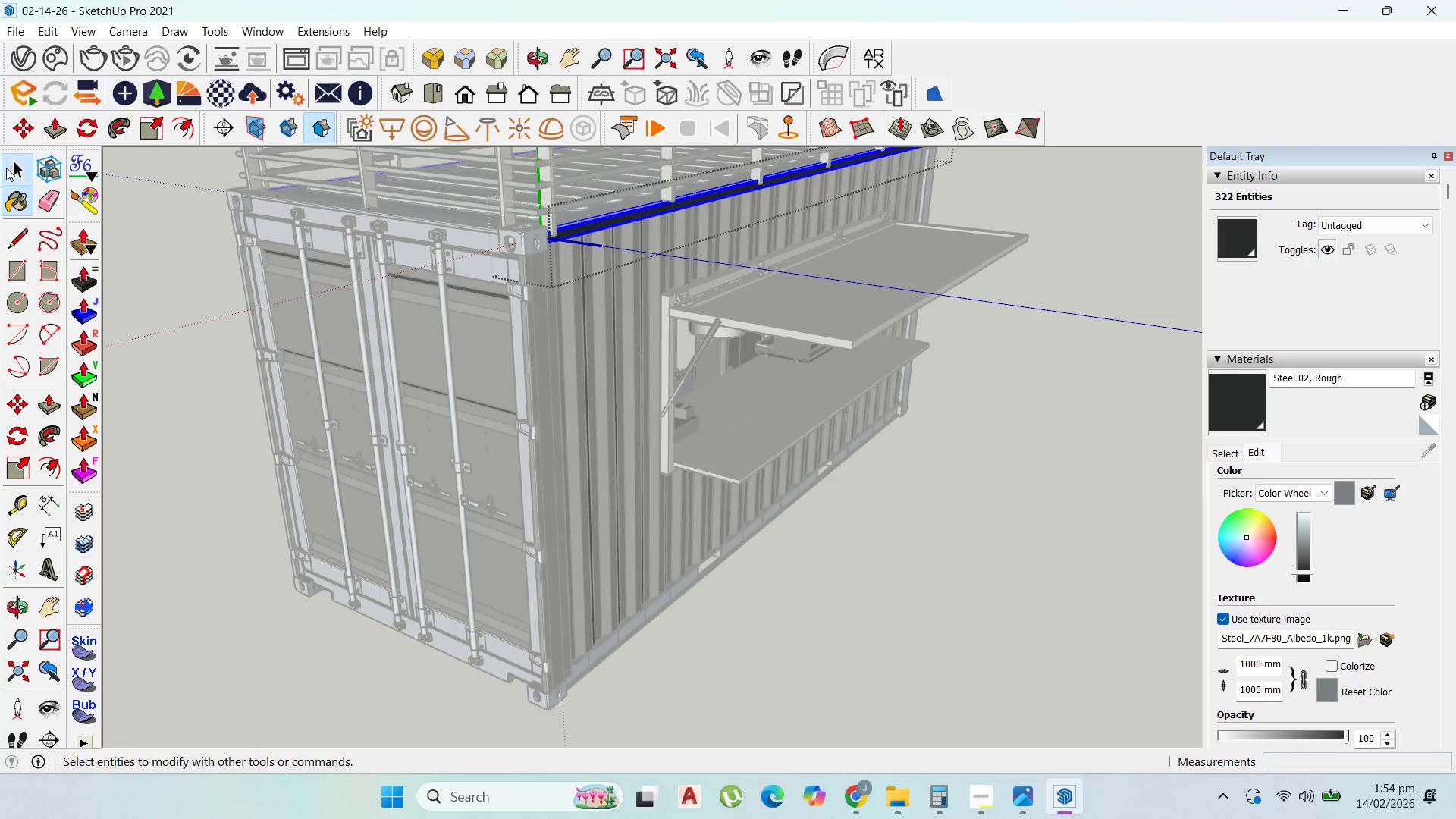 
key(Escape)
 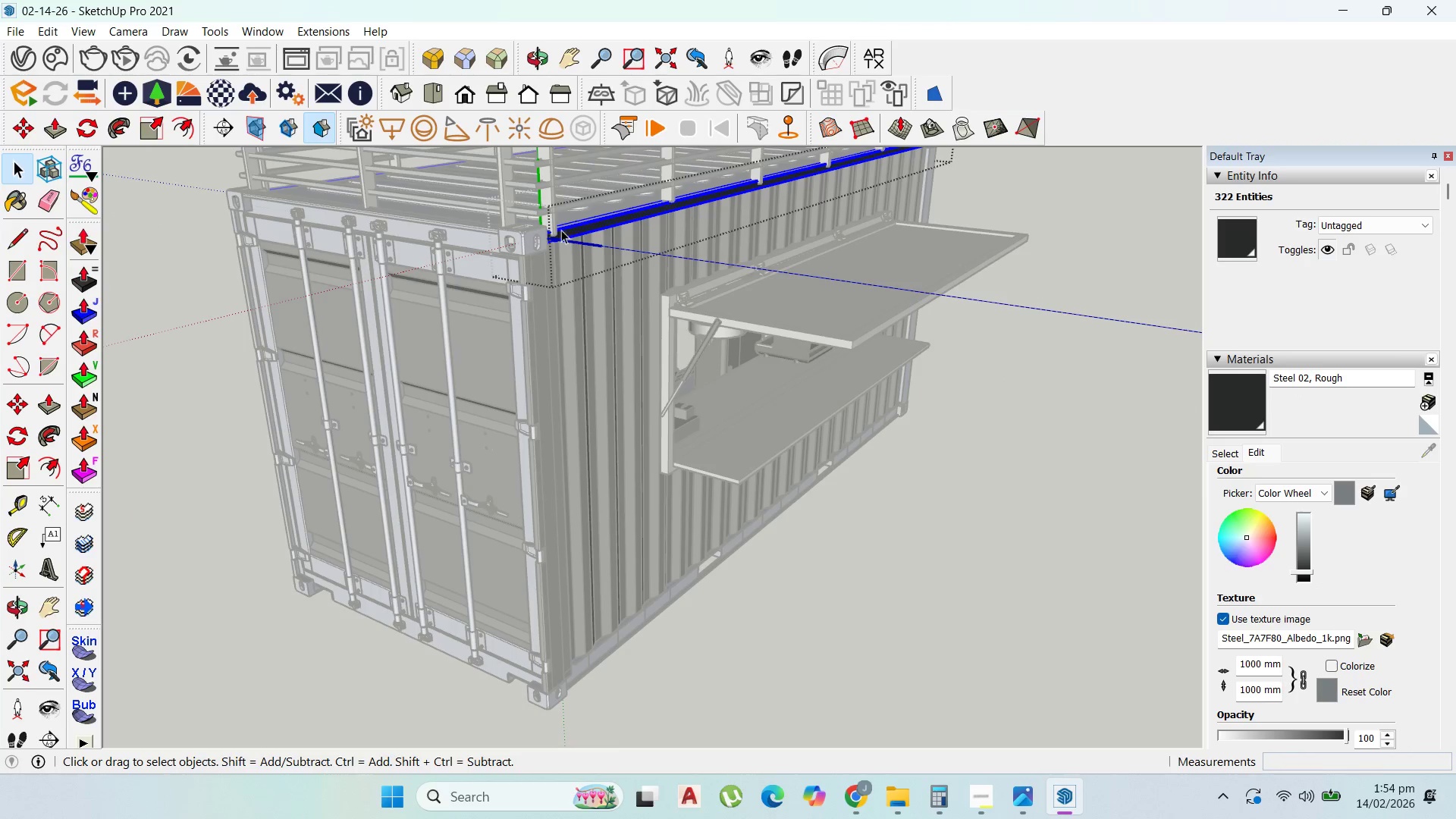 
key(Escape)
 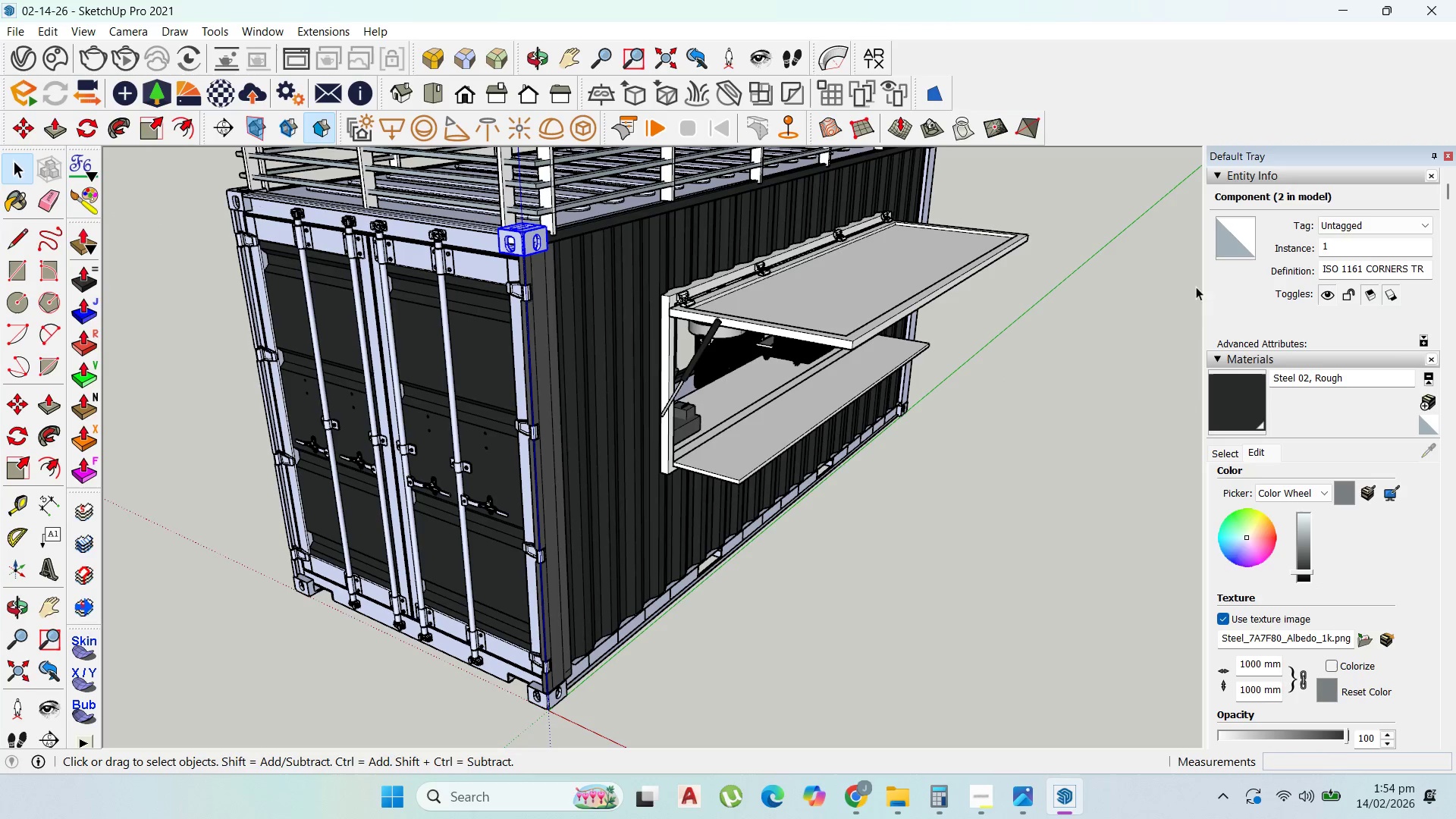 
left_click([1235, 381])
 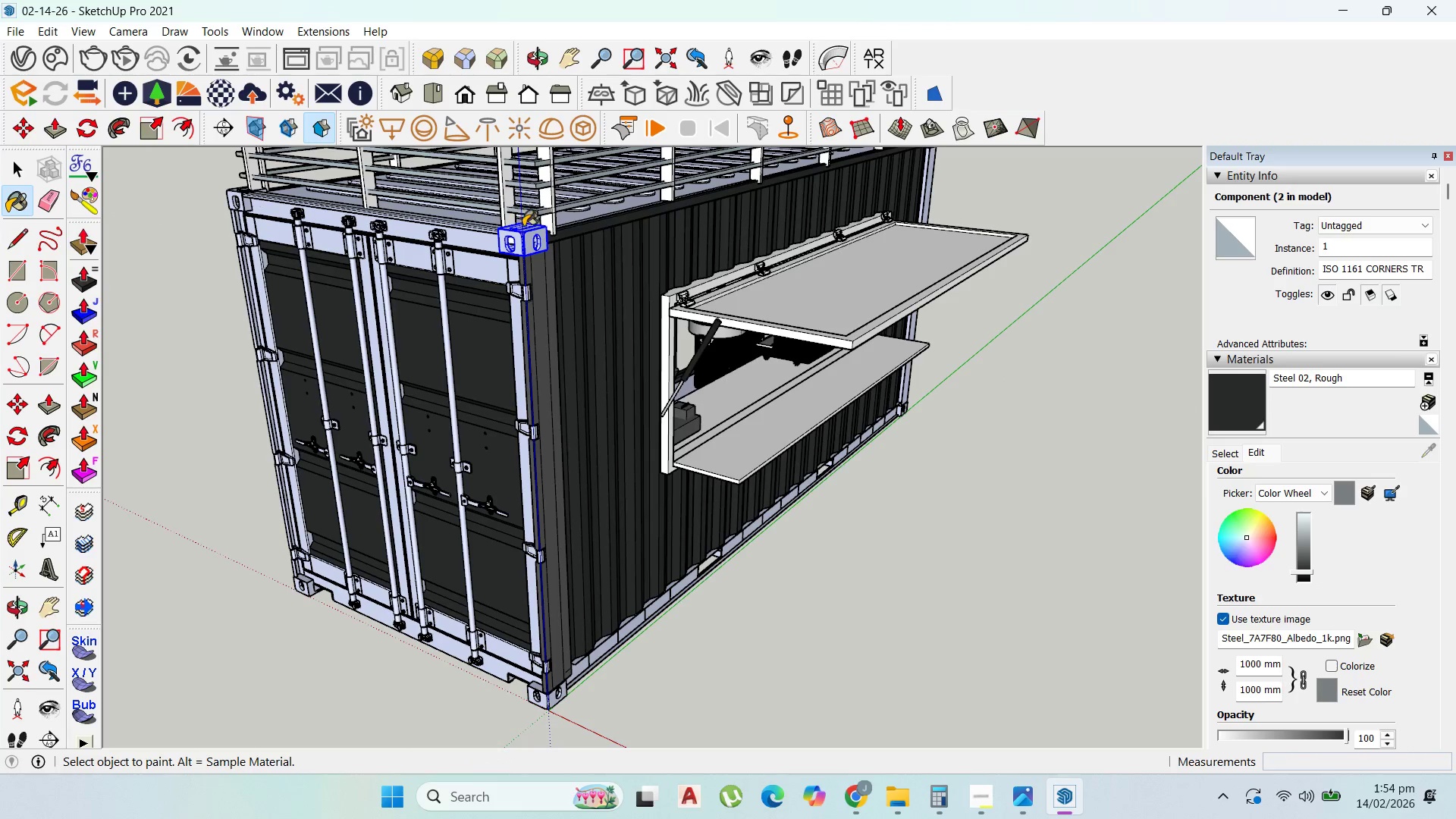 
left_click([528, 233])
 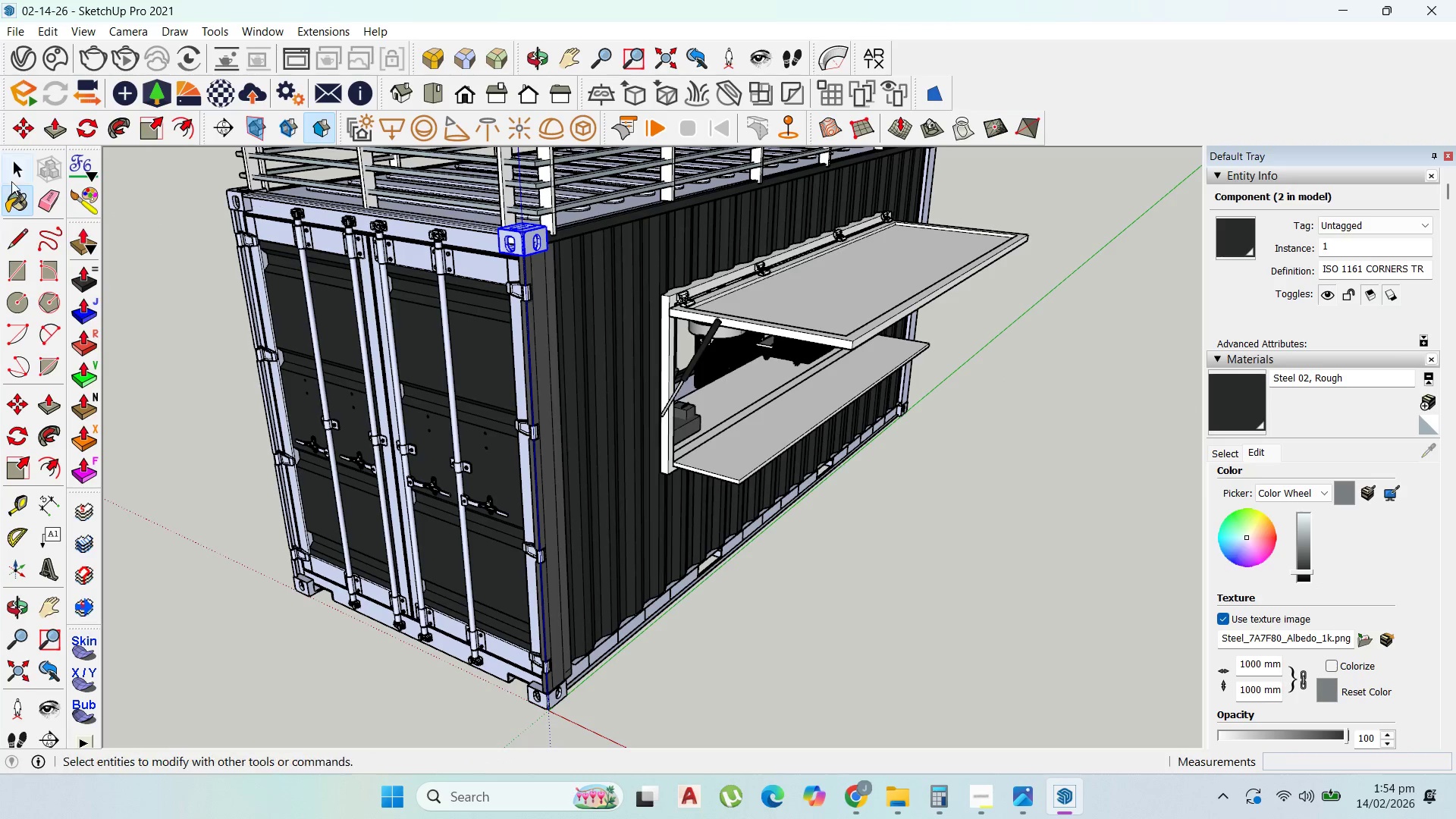 
left_click([11, 170])
 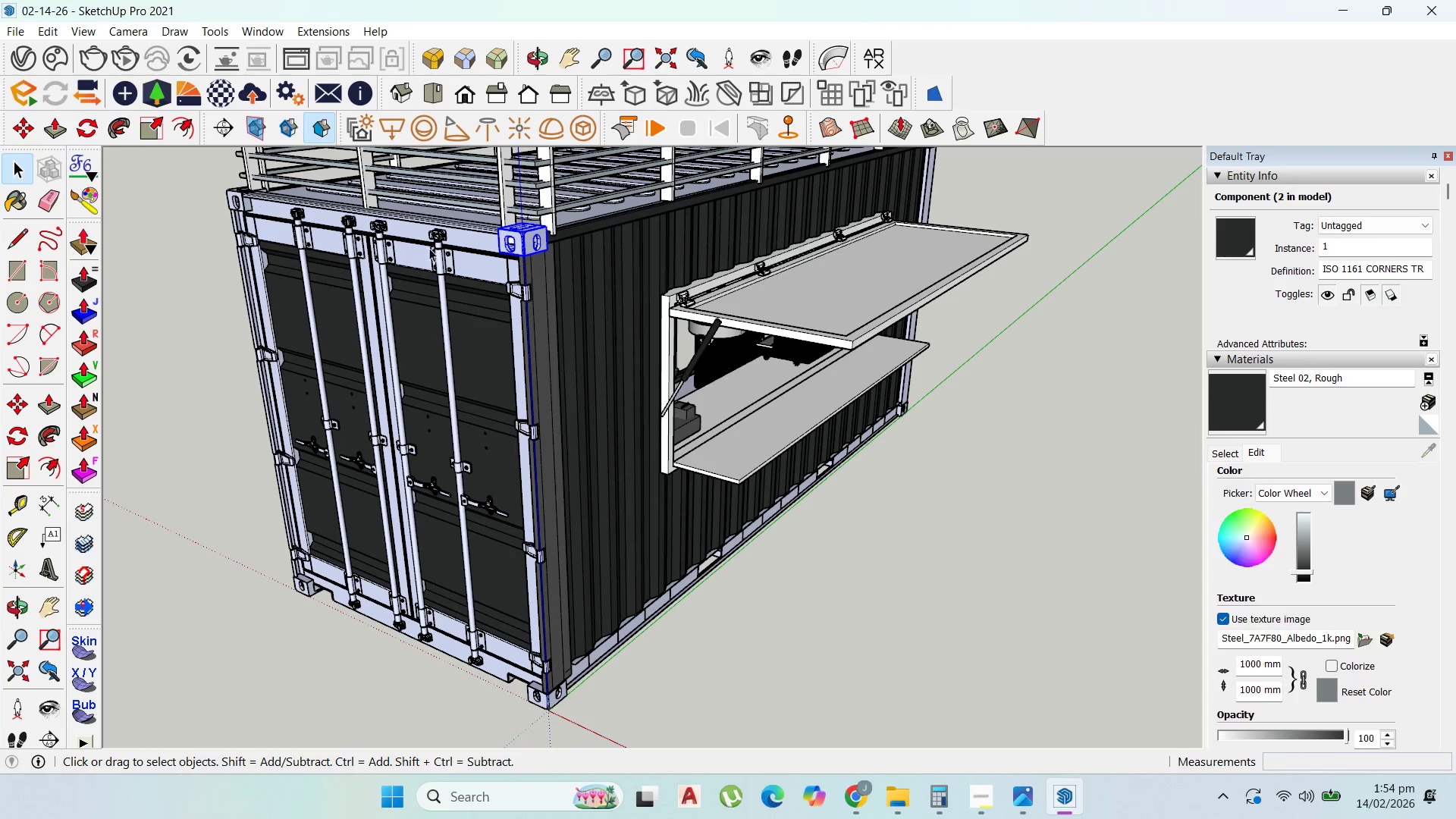 
scroll: coordinate [434, 215], scroll_direction: up, amount: 8.0
 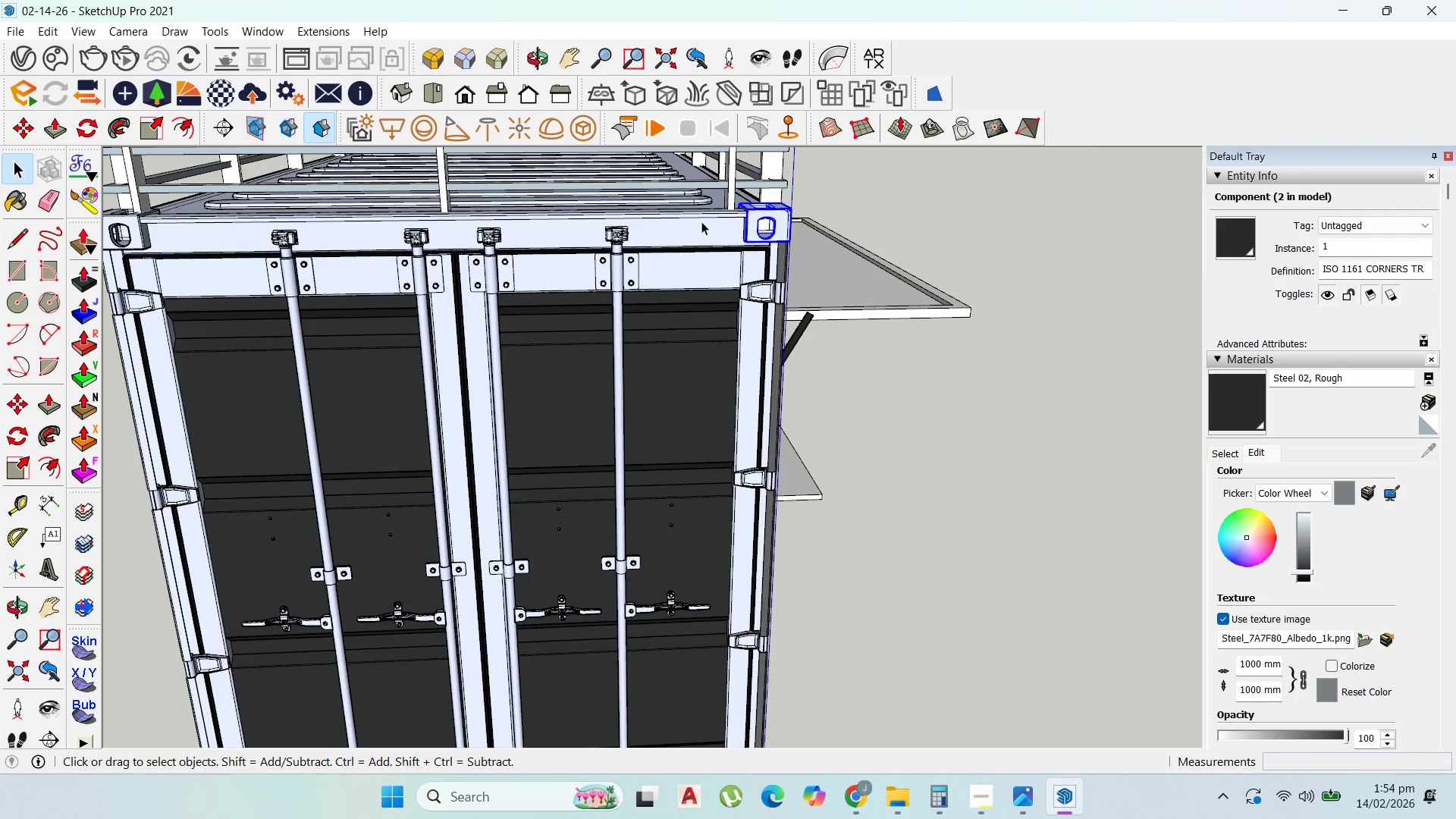 
double_click([700, 222])
 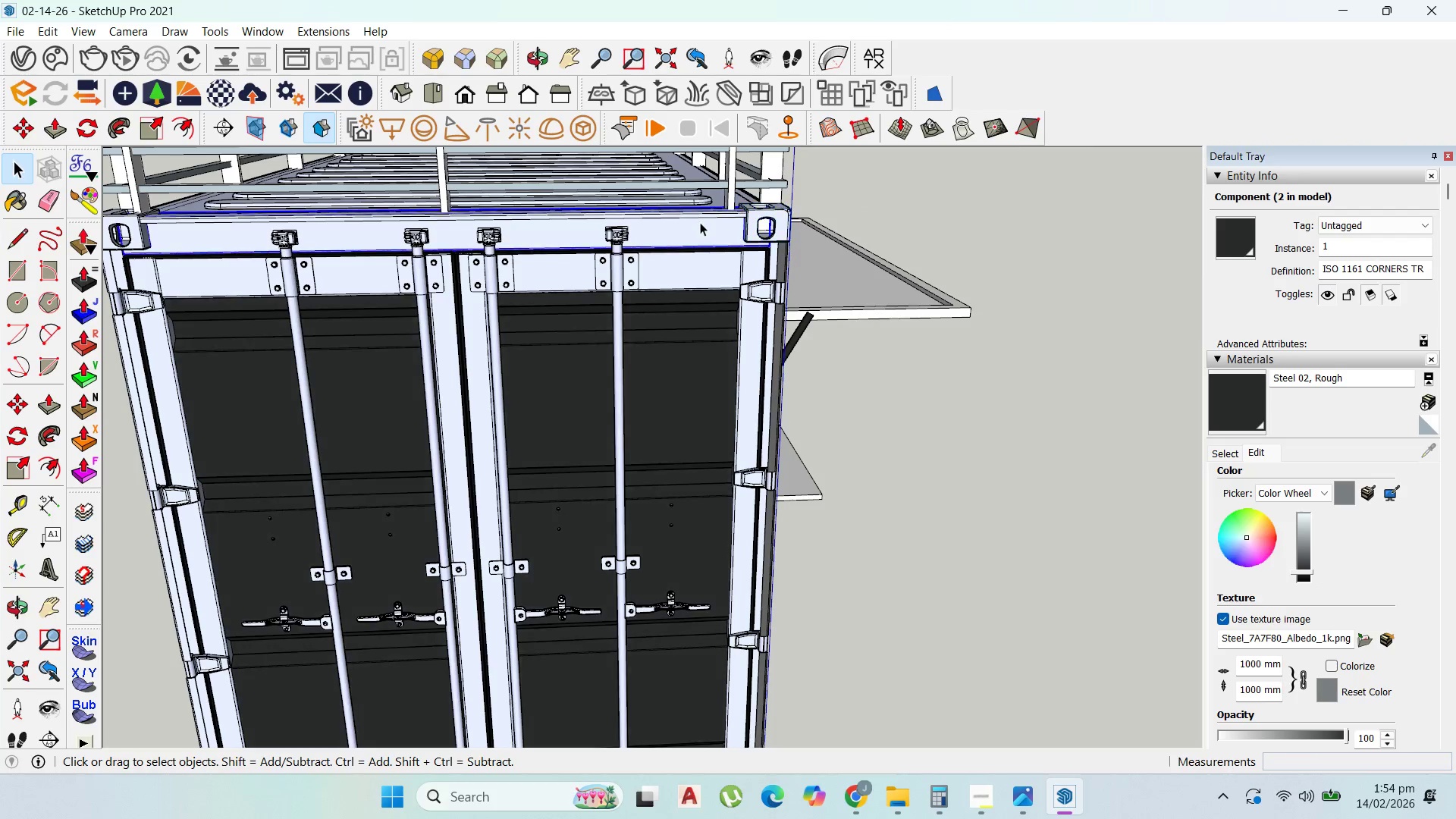 
triple_click([700, 222])
 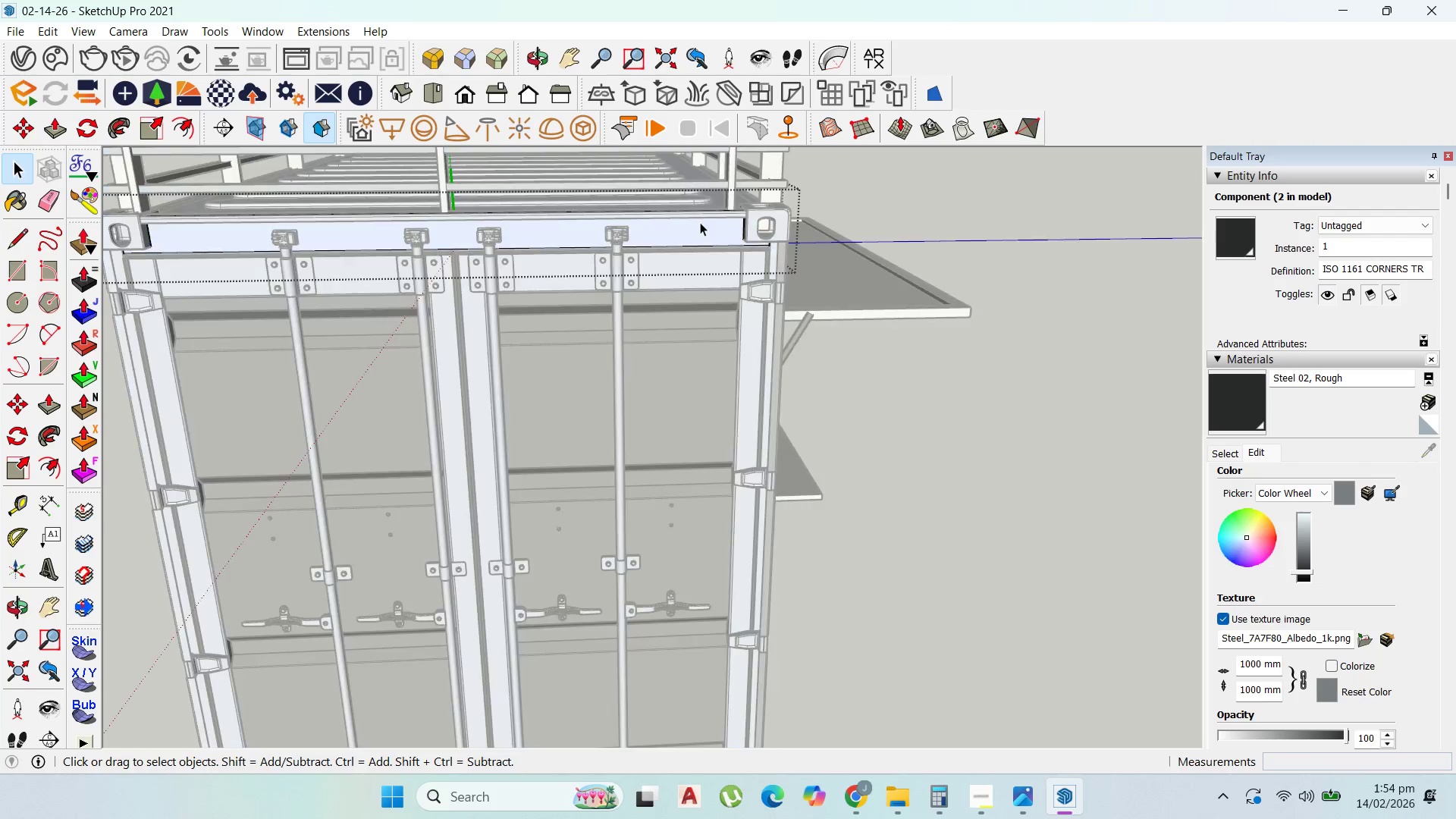 
triple_click([700, 222])
 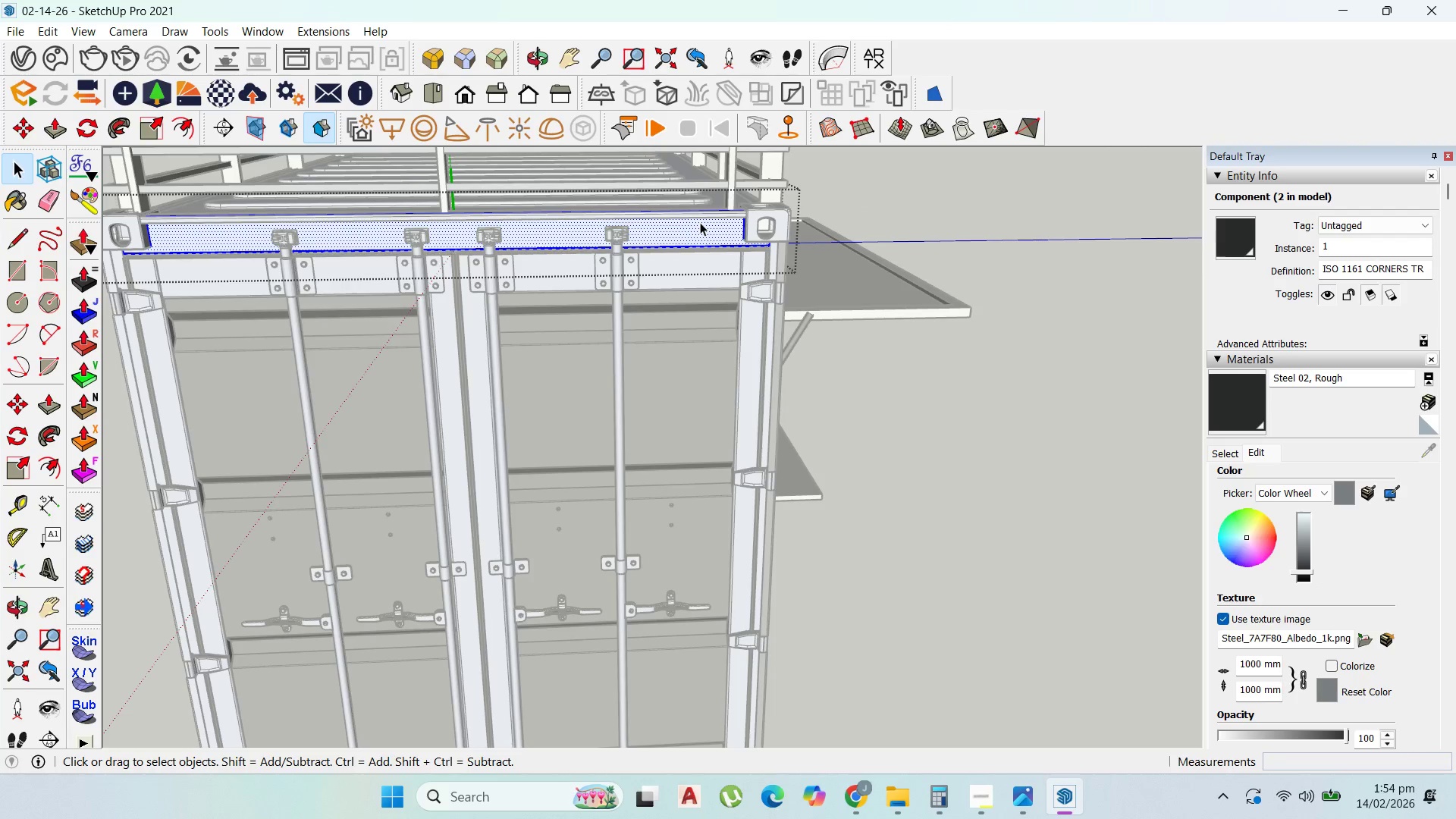 
triple_click([700, 222])
 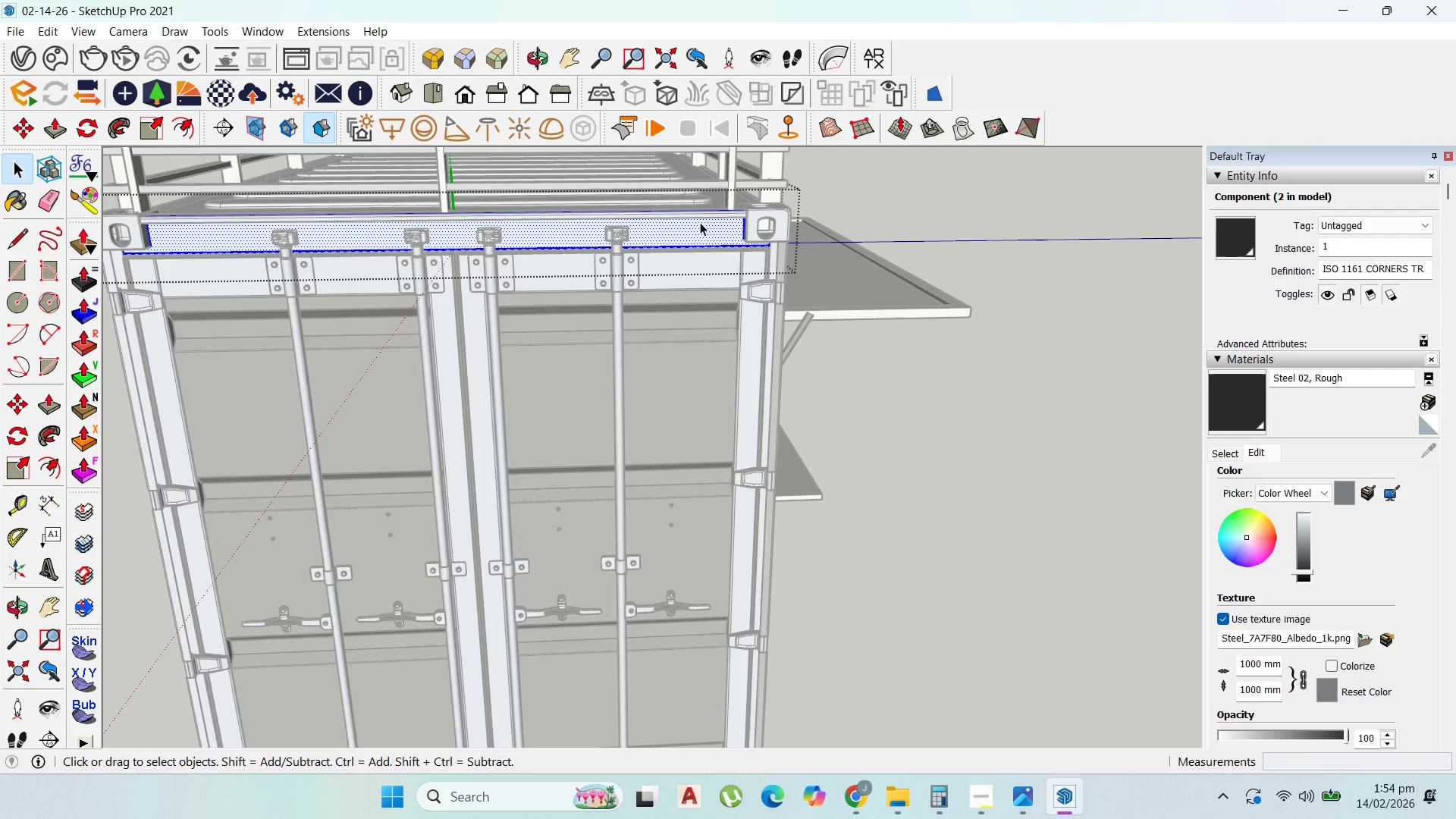 
triple_click([700, 222])
 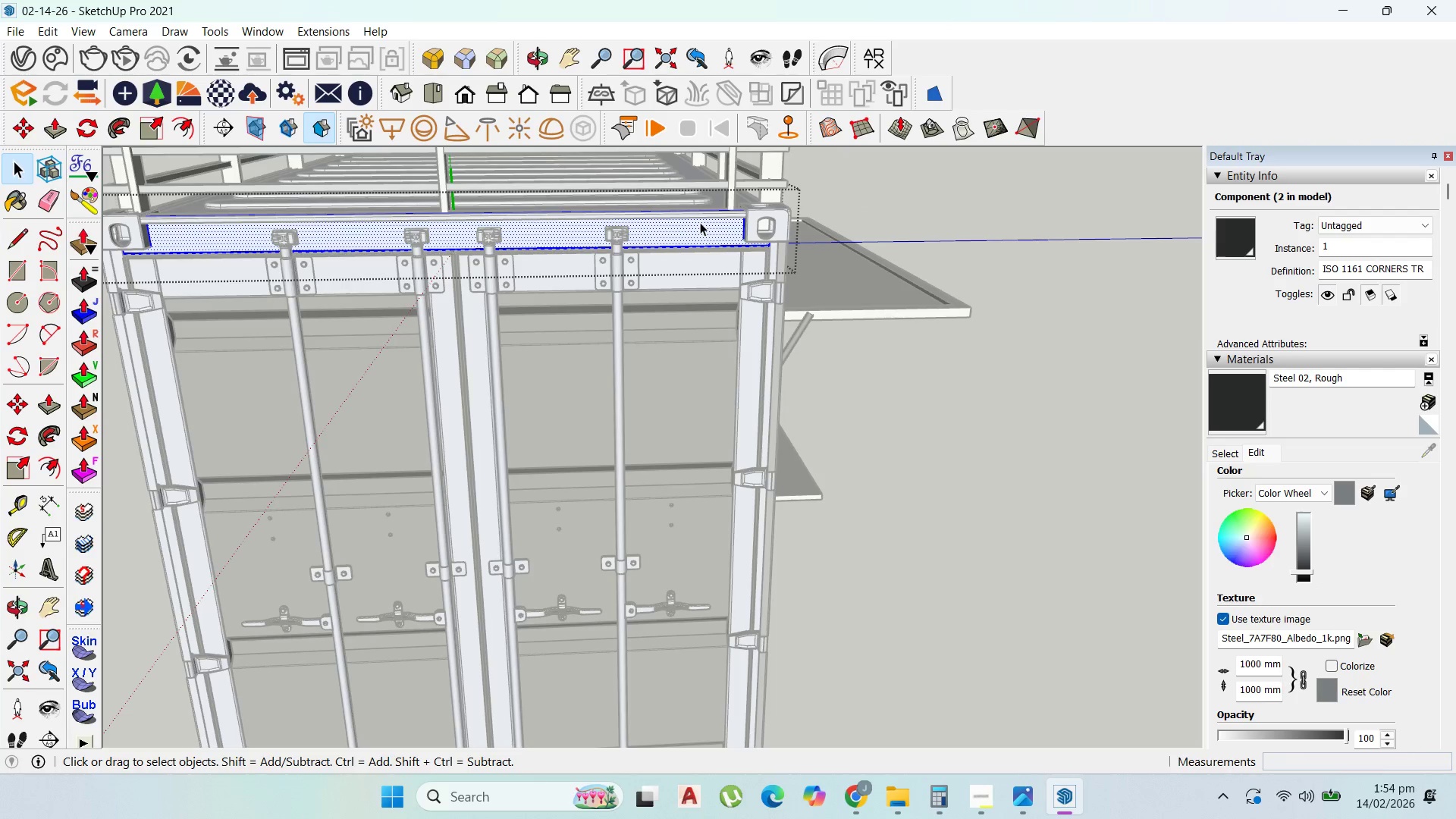 
triple_click([700, 222])
 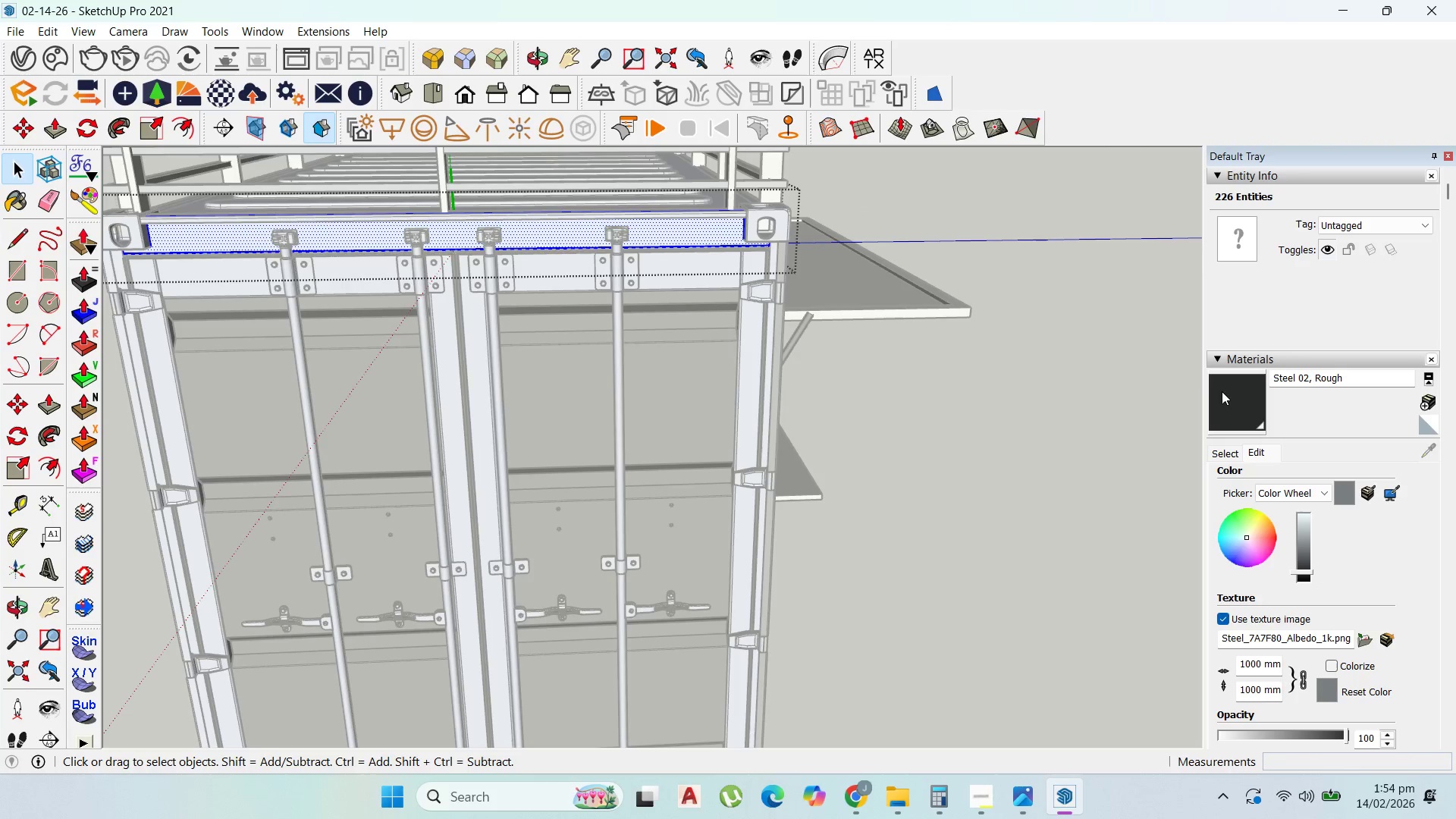 
left_click([1232, 392])
 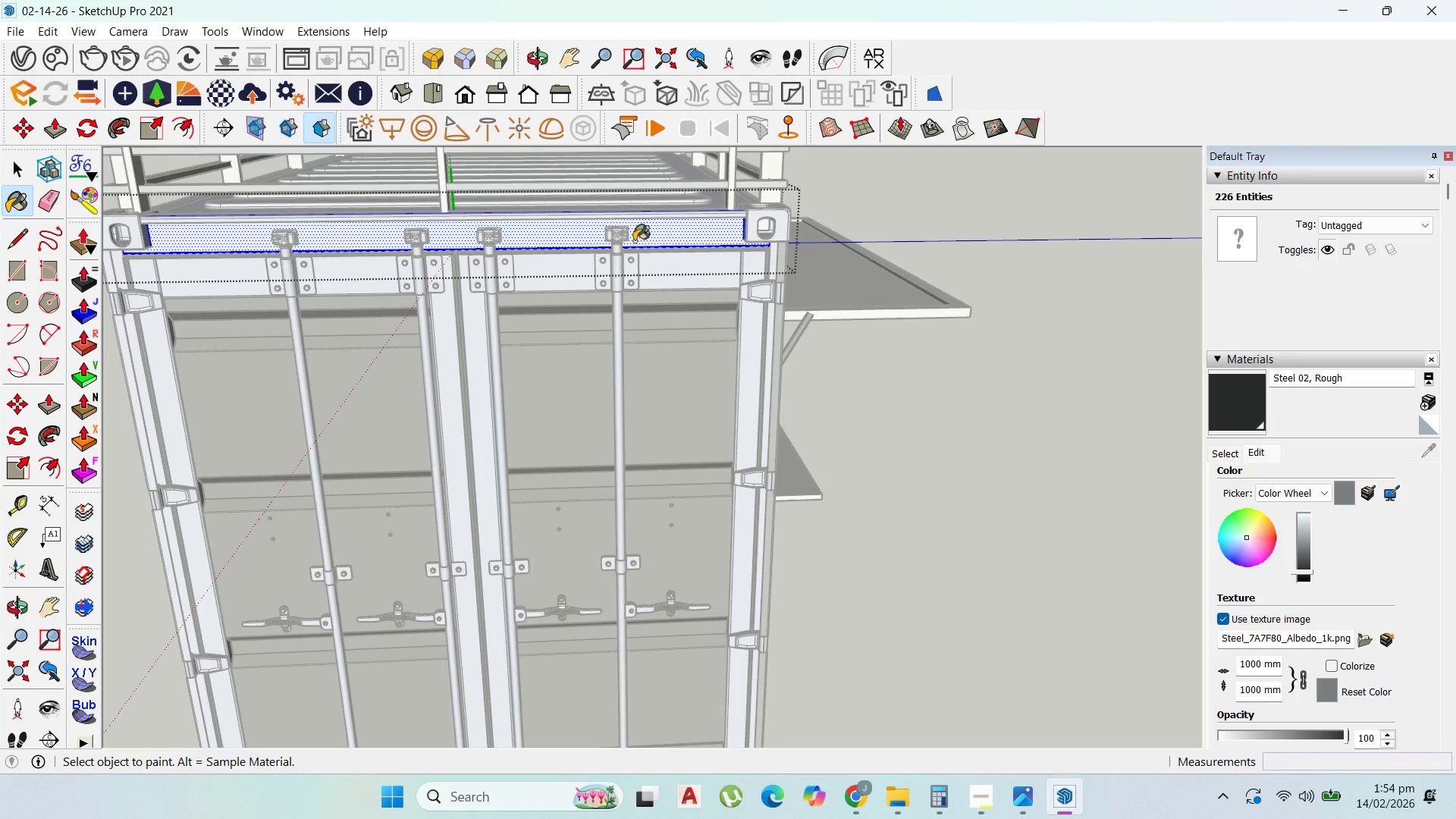 
left_click([641, 239])
 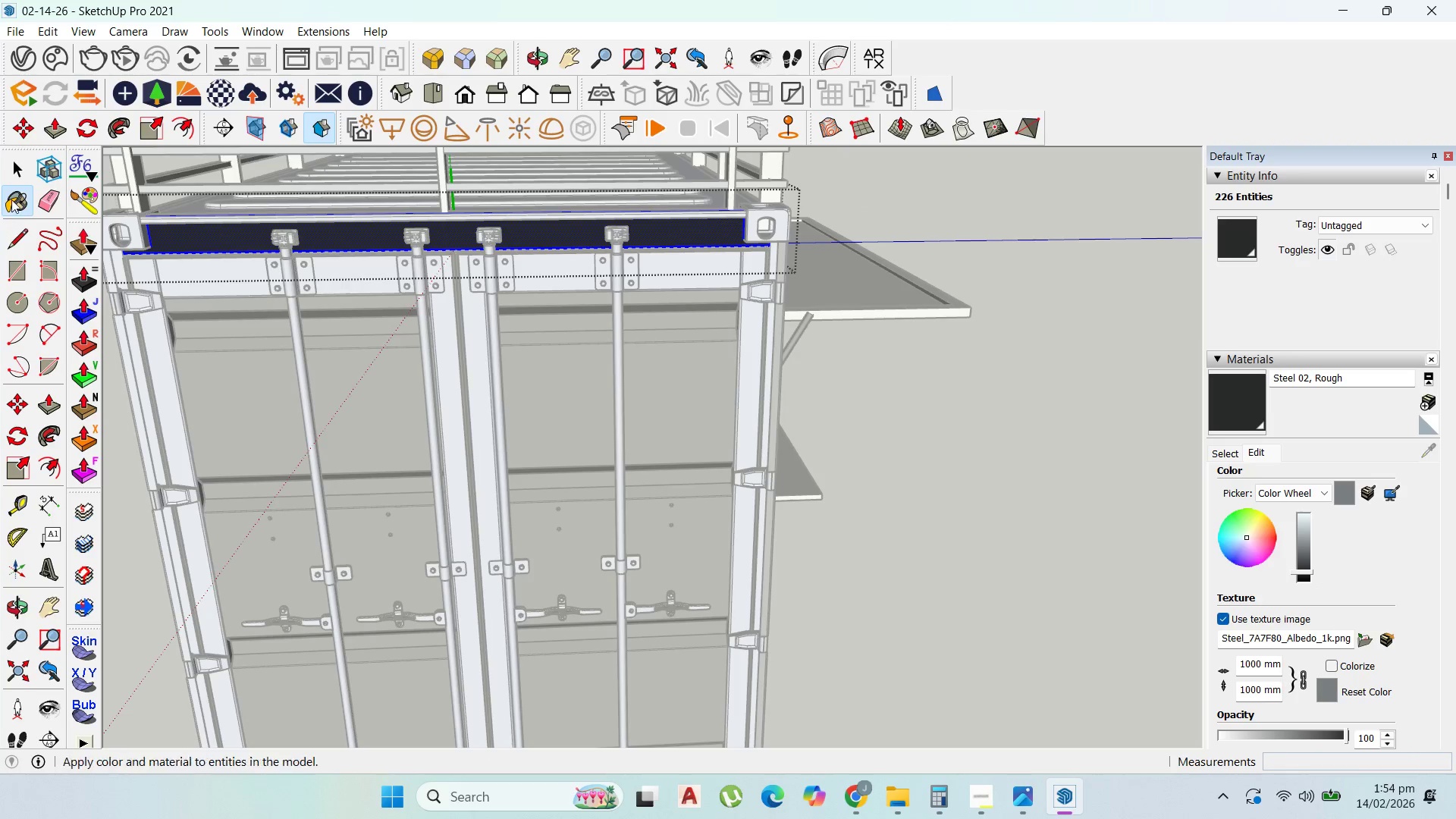 
key(Escape)
 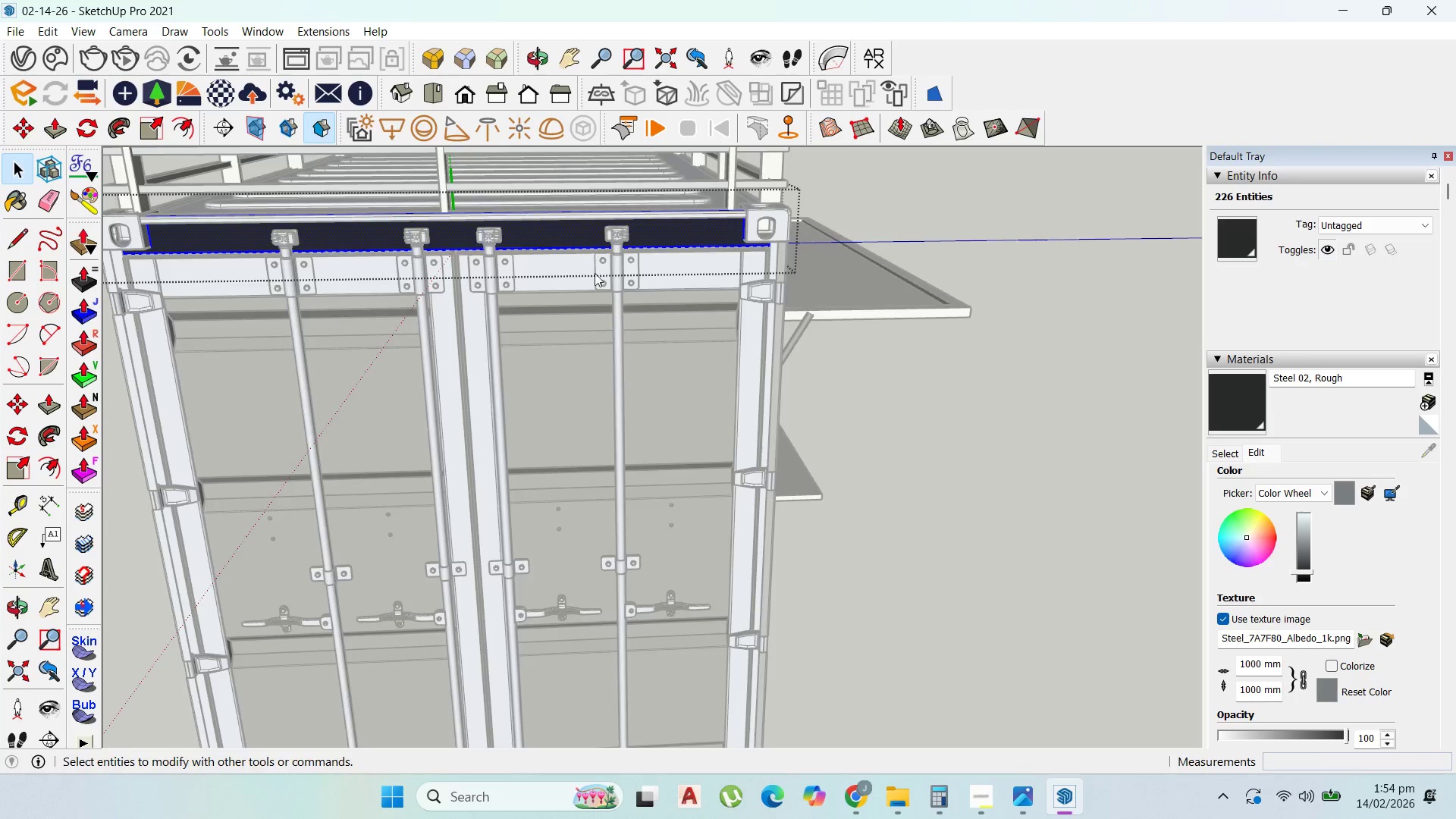 
key(Escape)
 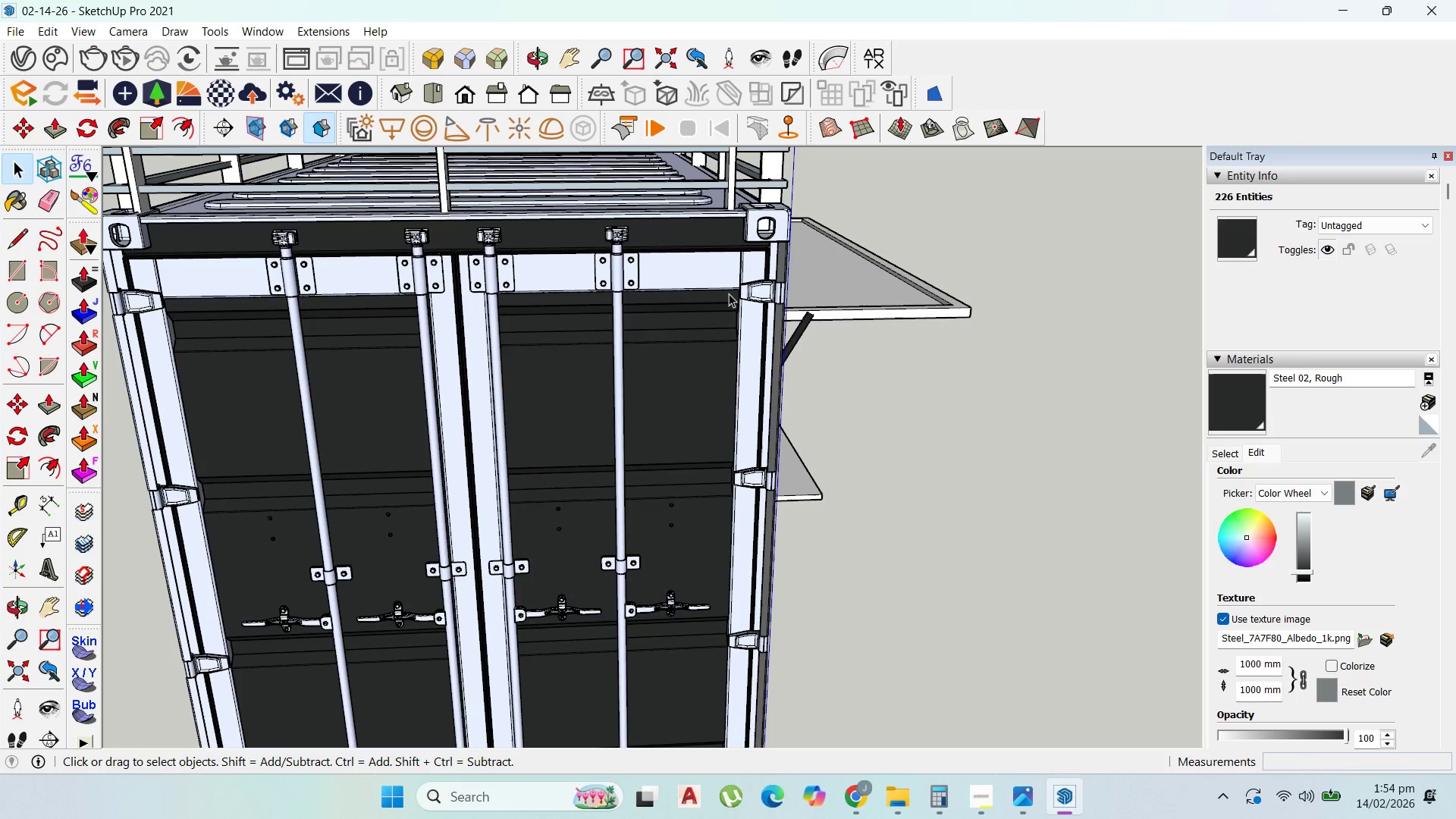 
key(Escape)
 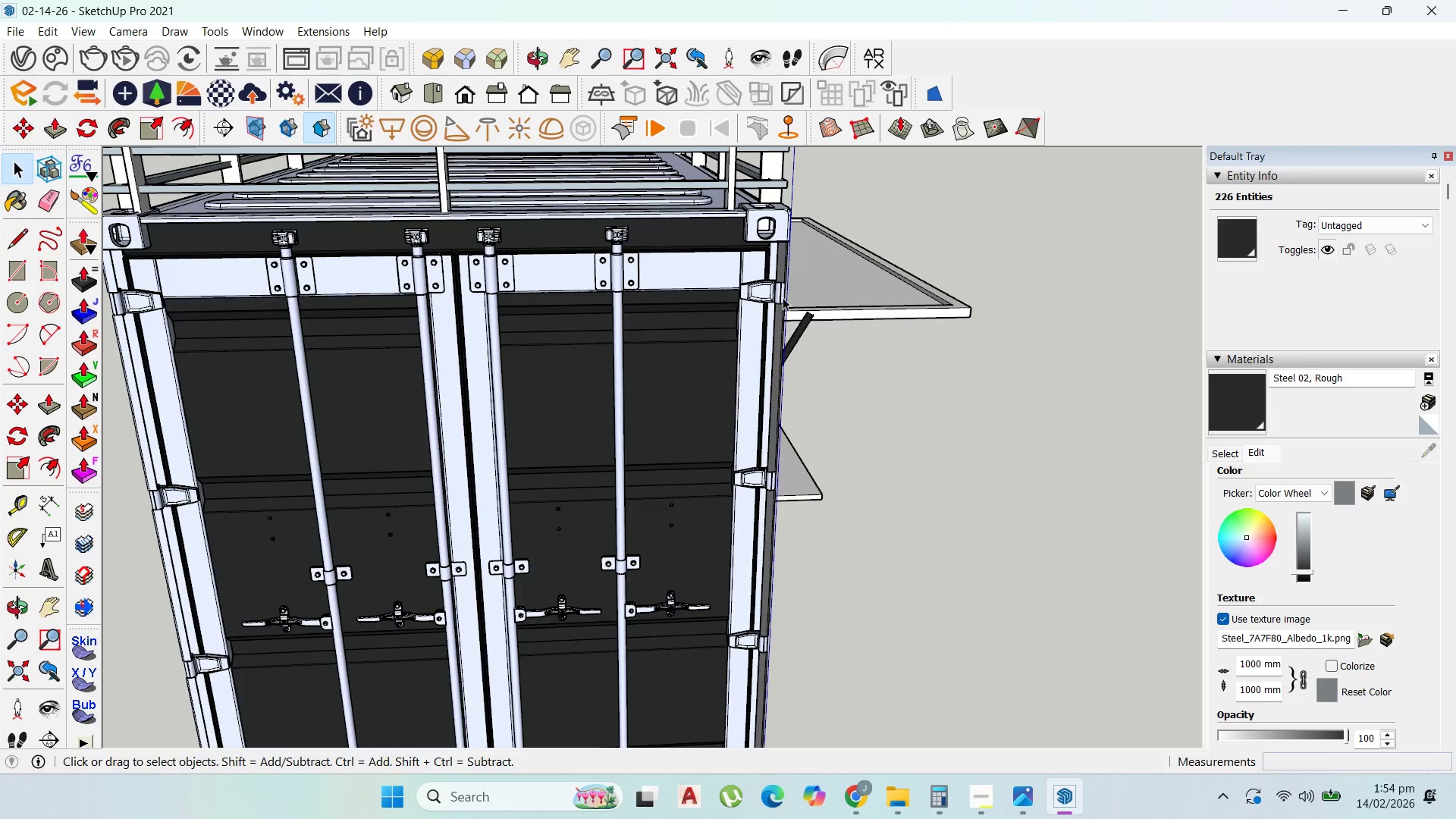 
key(Escape)
 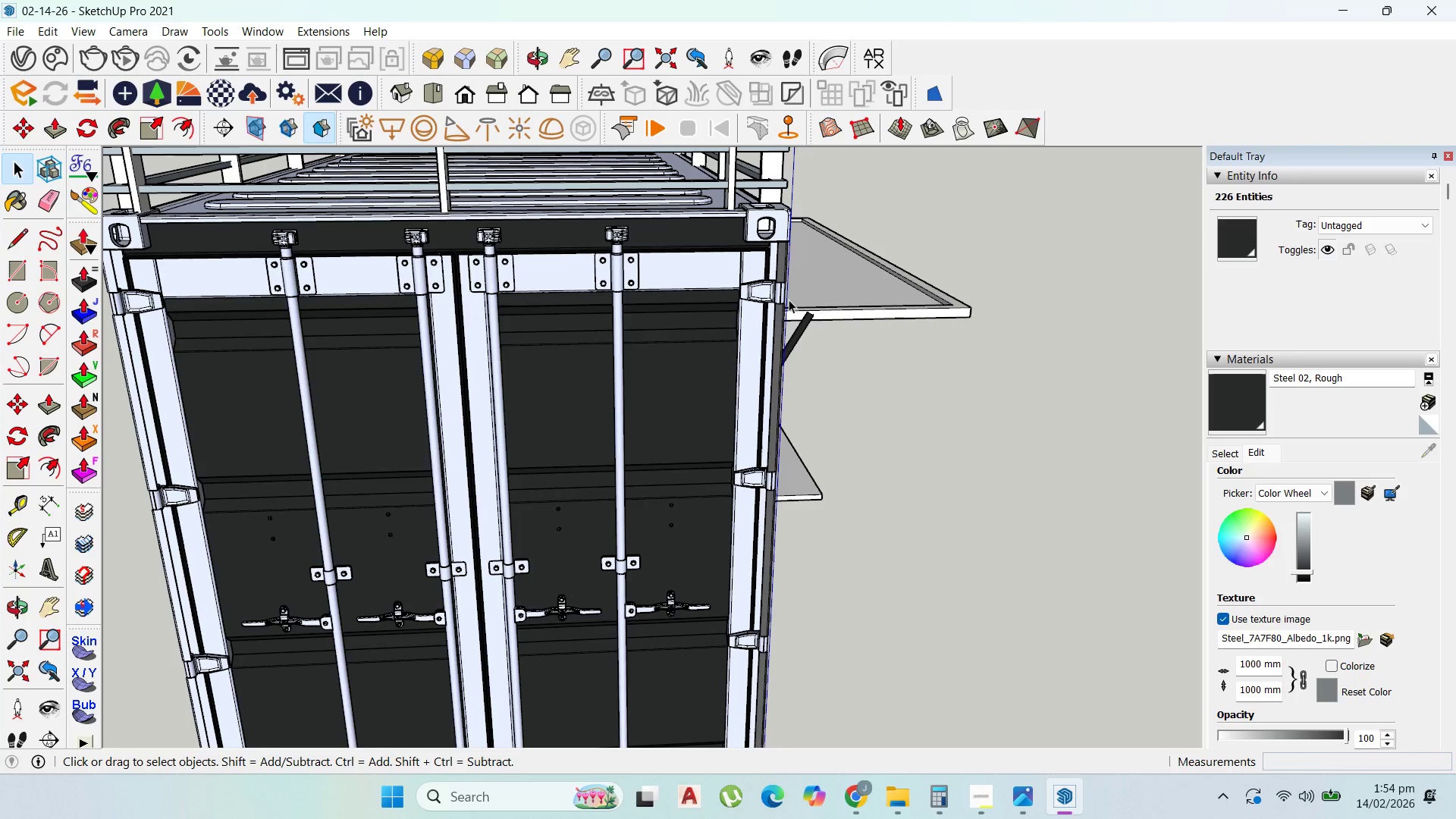 
key(Escape)
 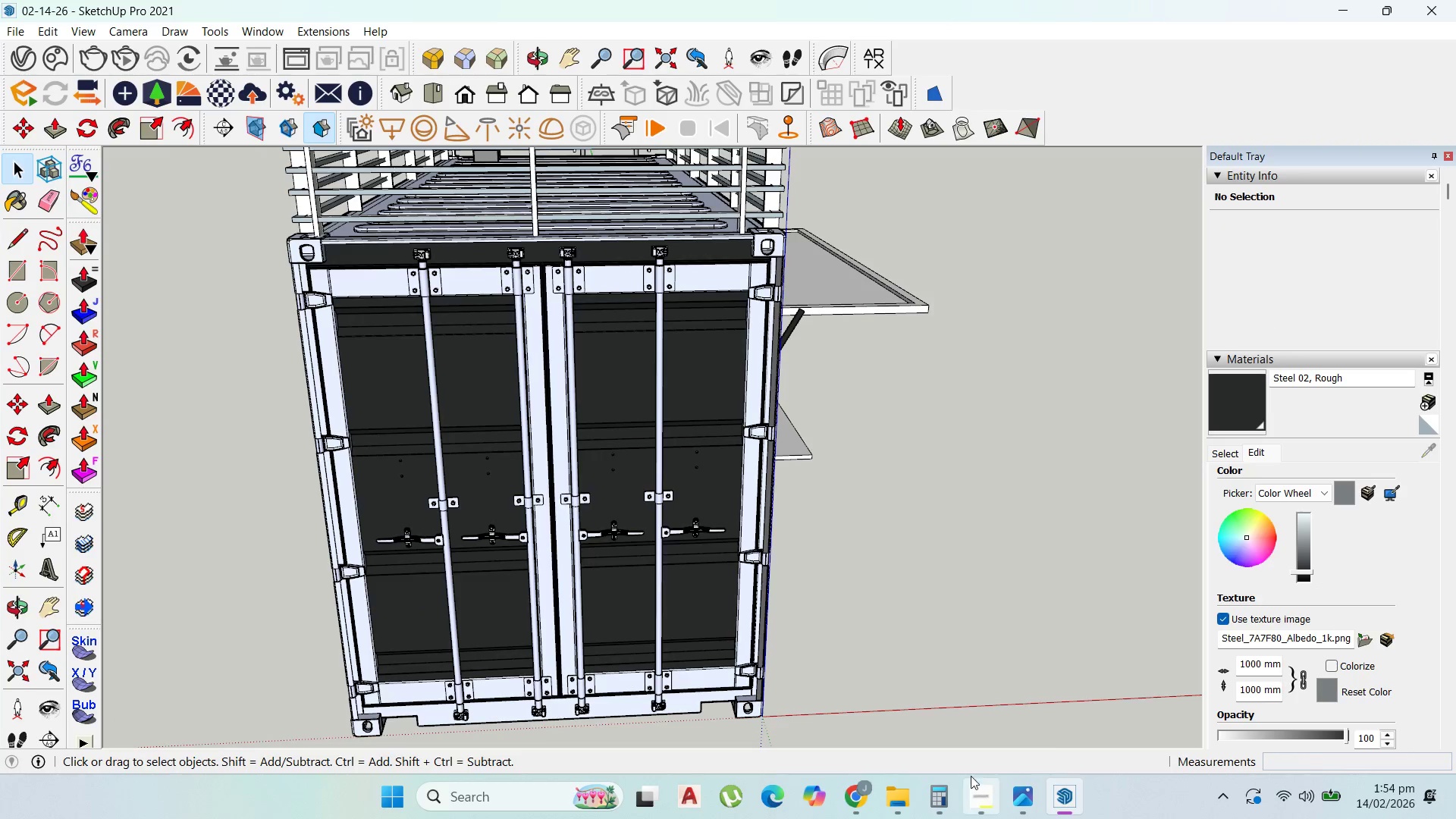 
scroll: coordinate [787, 298], scroll_direction: down, amount: 3.0
 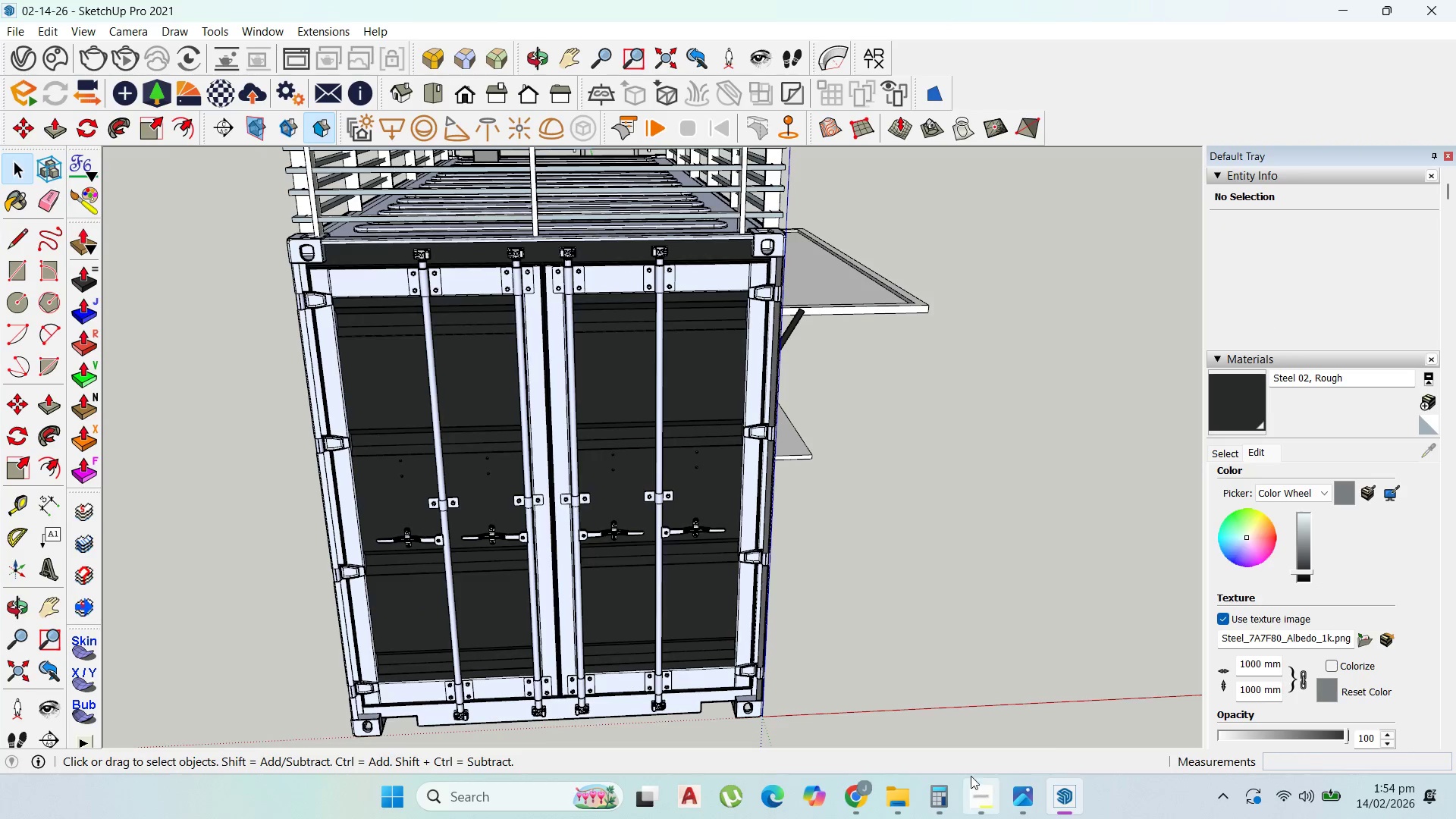 
left_click([973, 780])